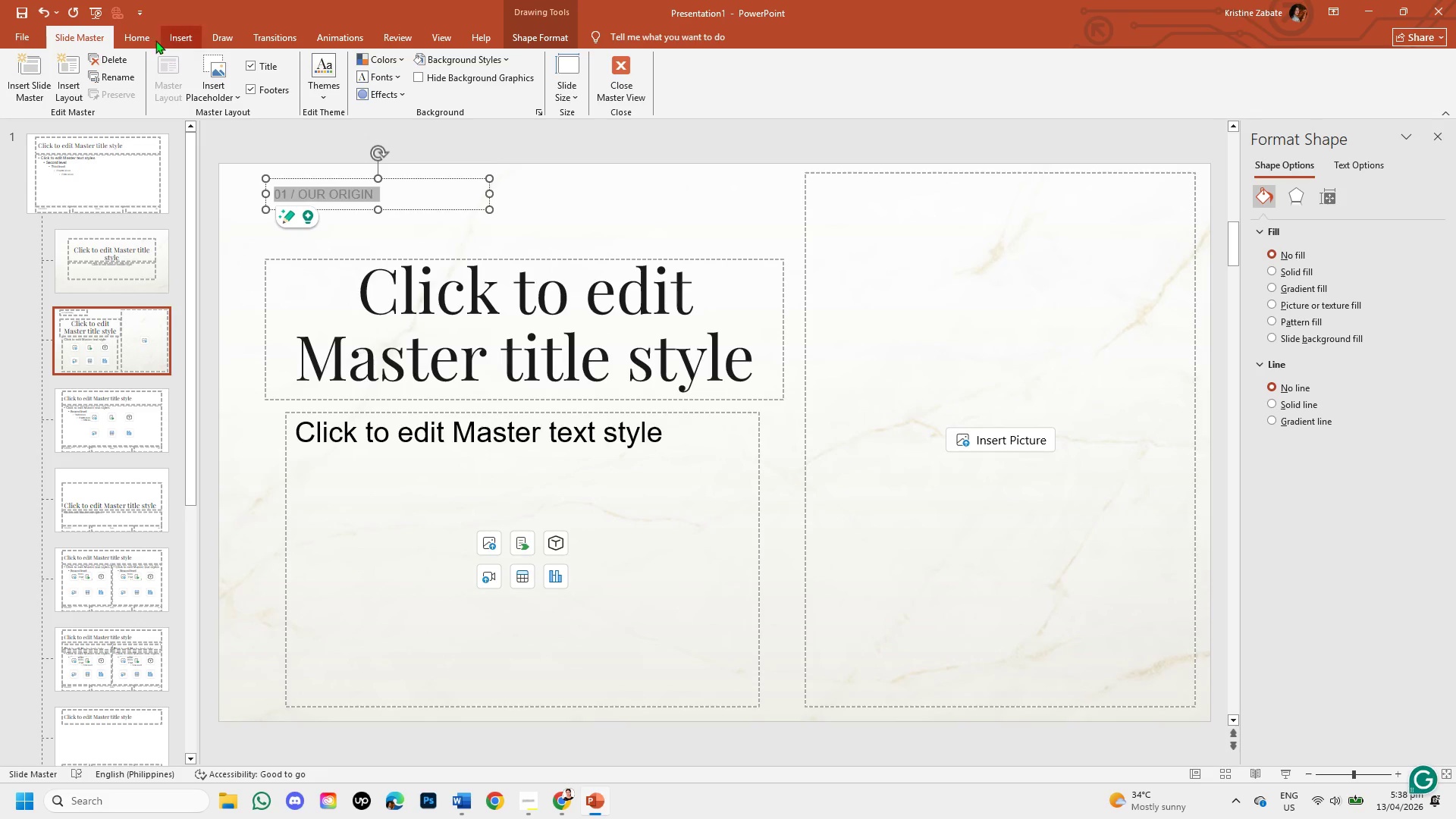 
left_click([148, 38])
 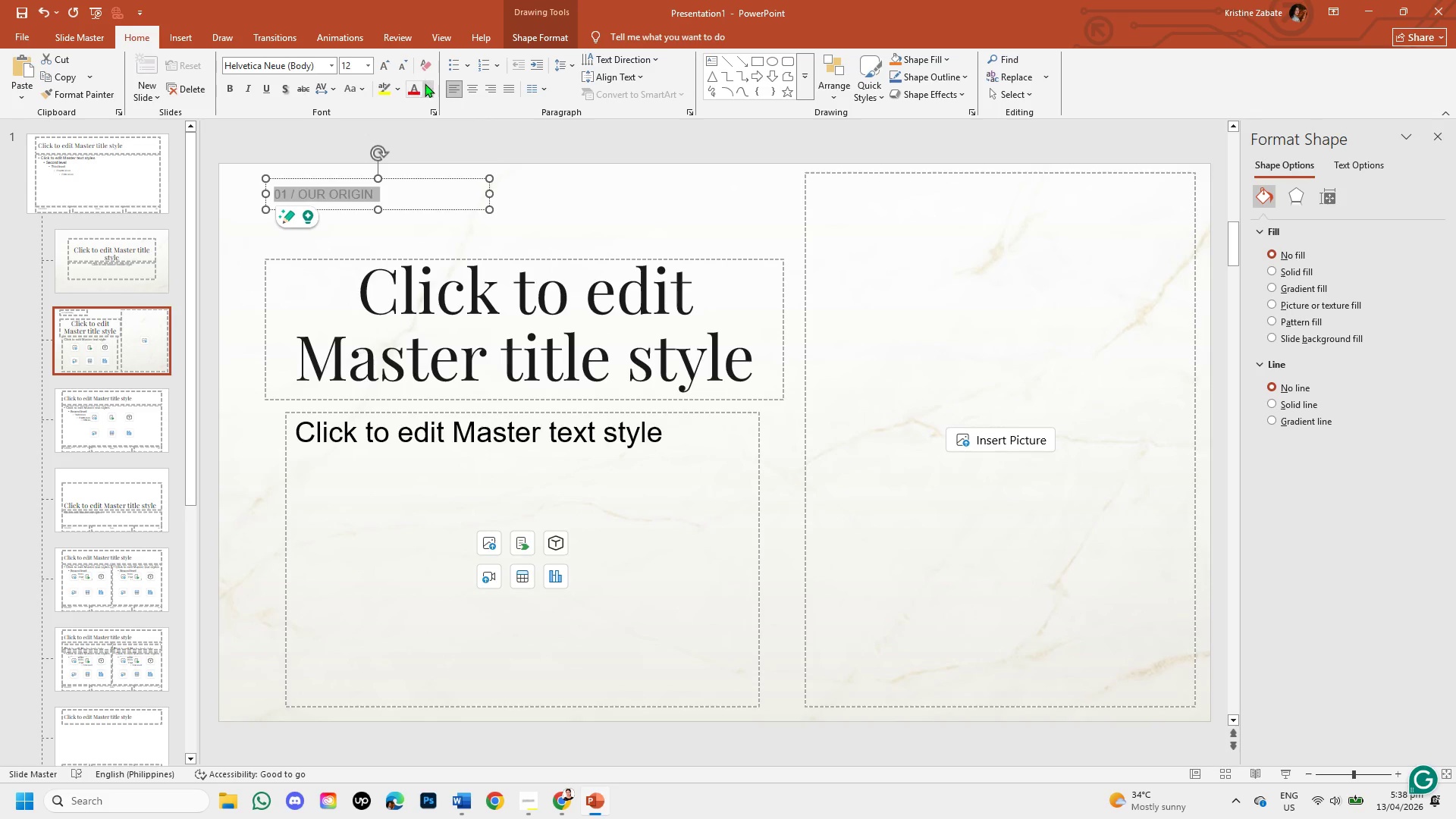 
left_click([430, 88])
 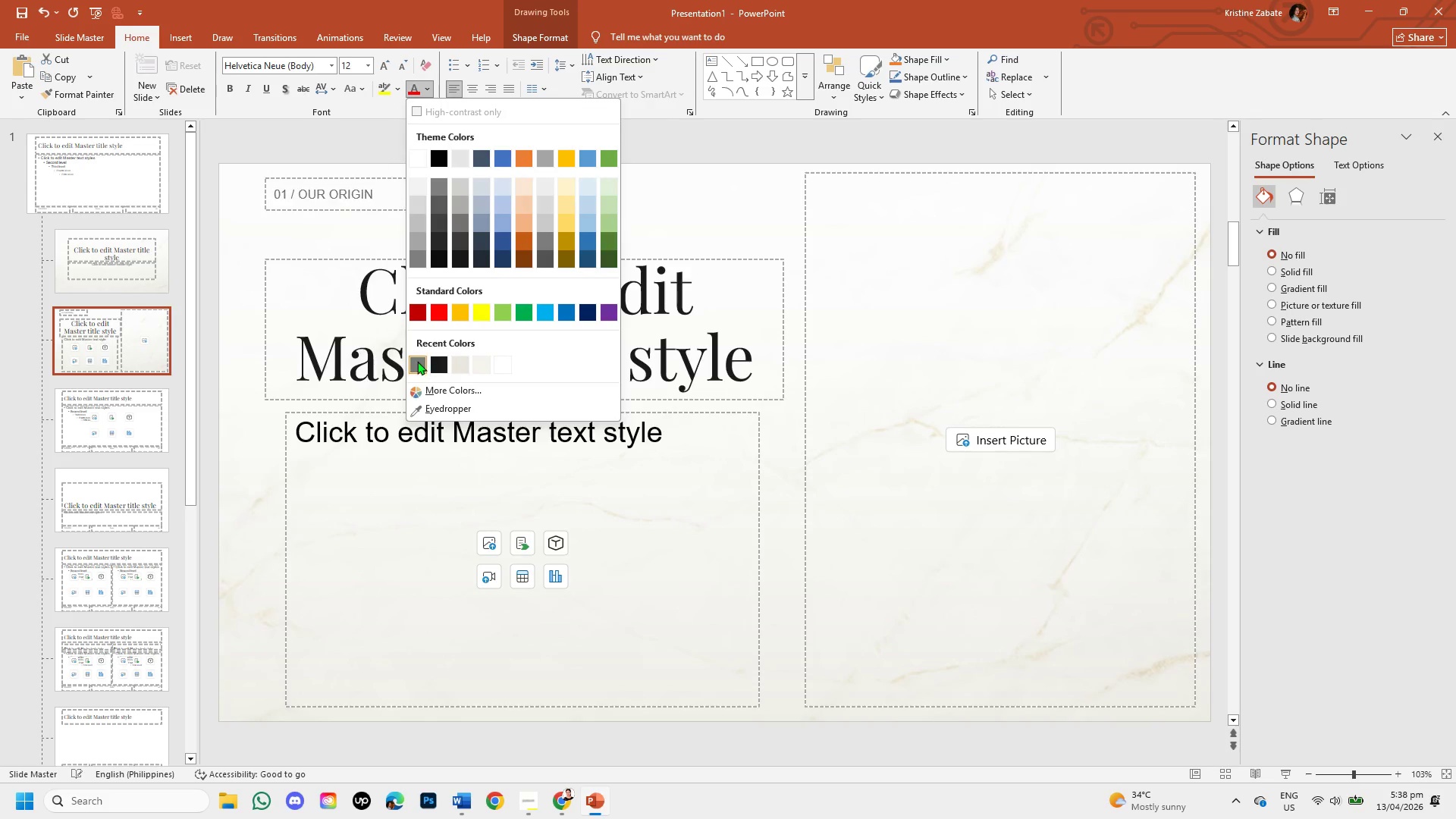 
left_click([417, 361])
 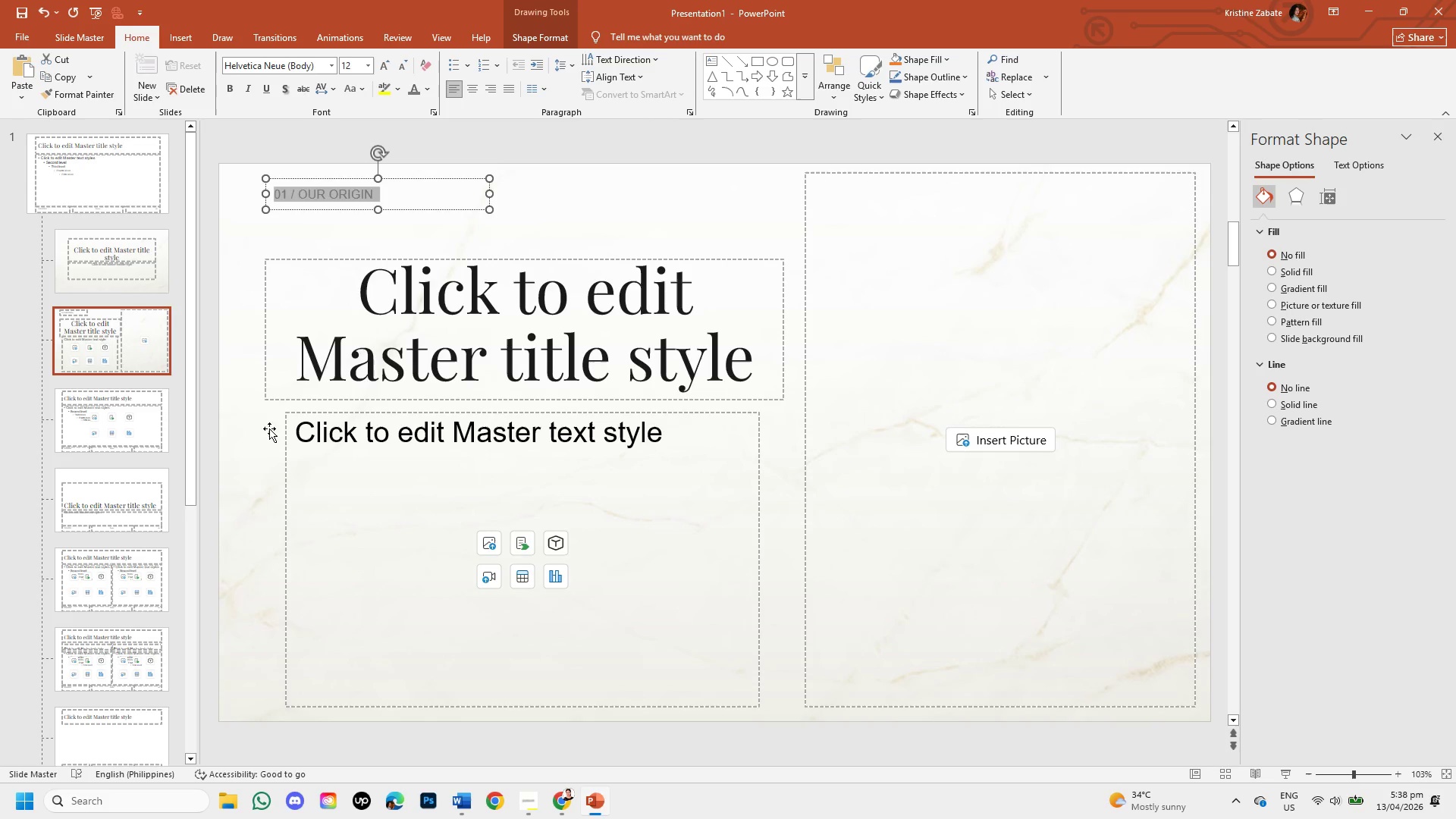 
left_click([267, 435])
 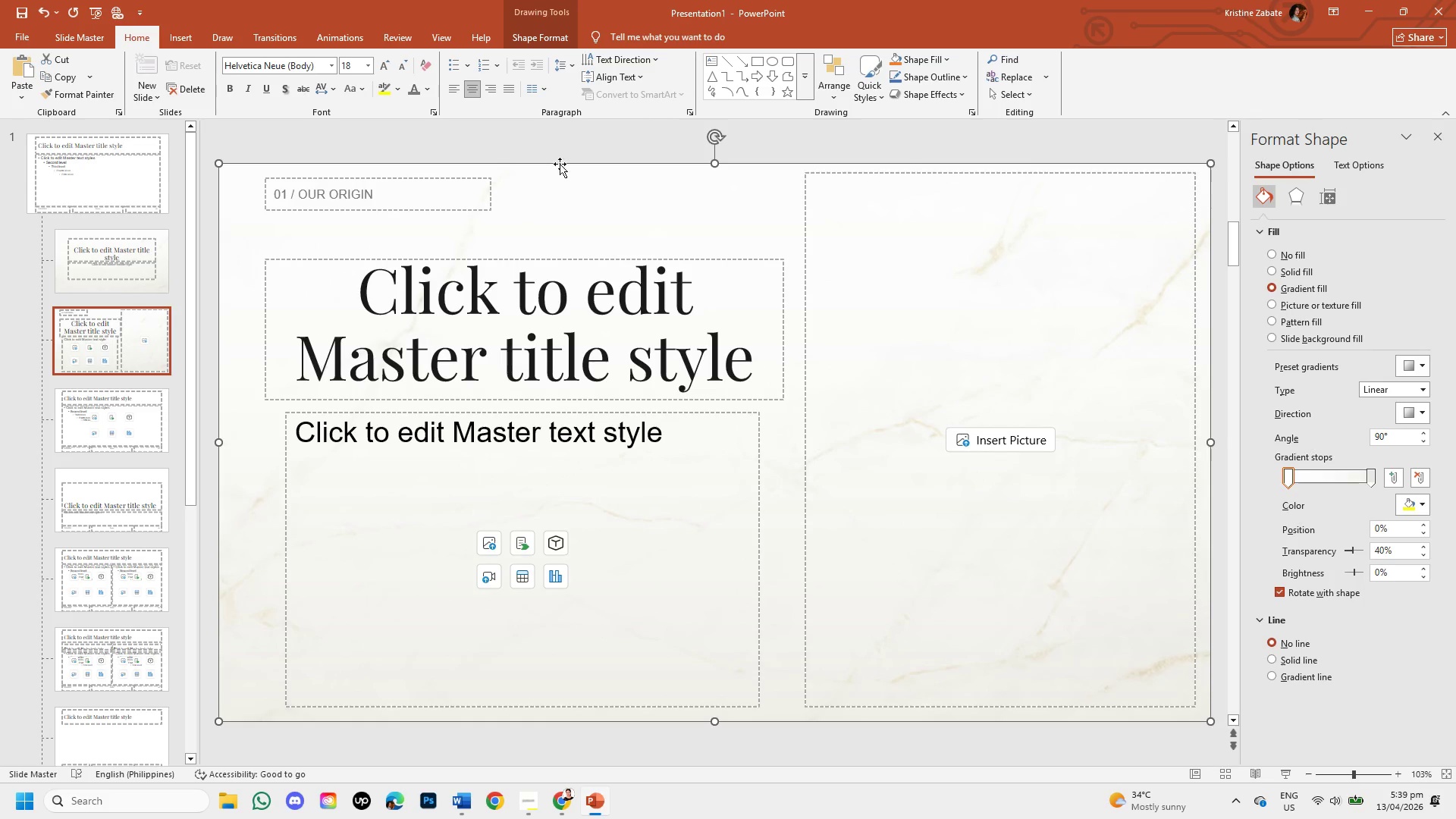 
left_click([564, 133])
 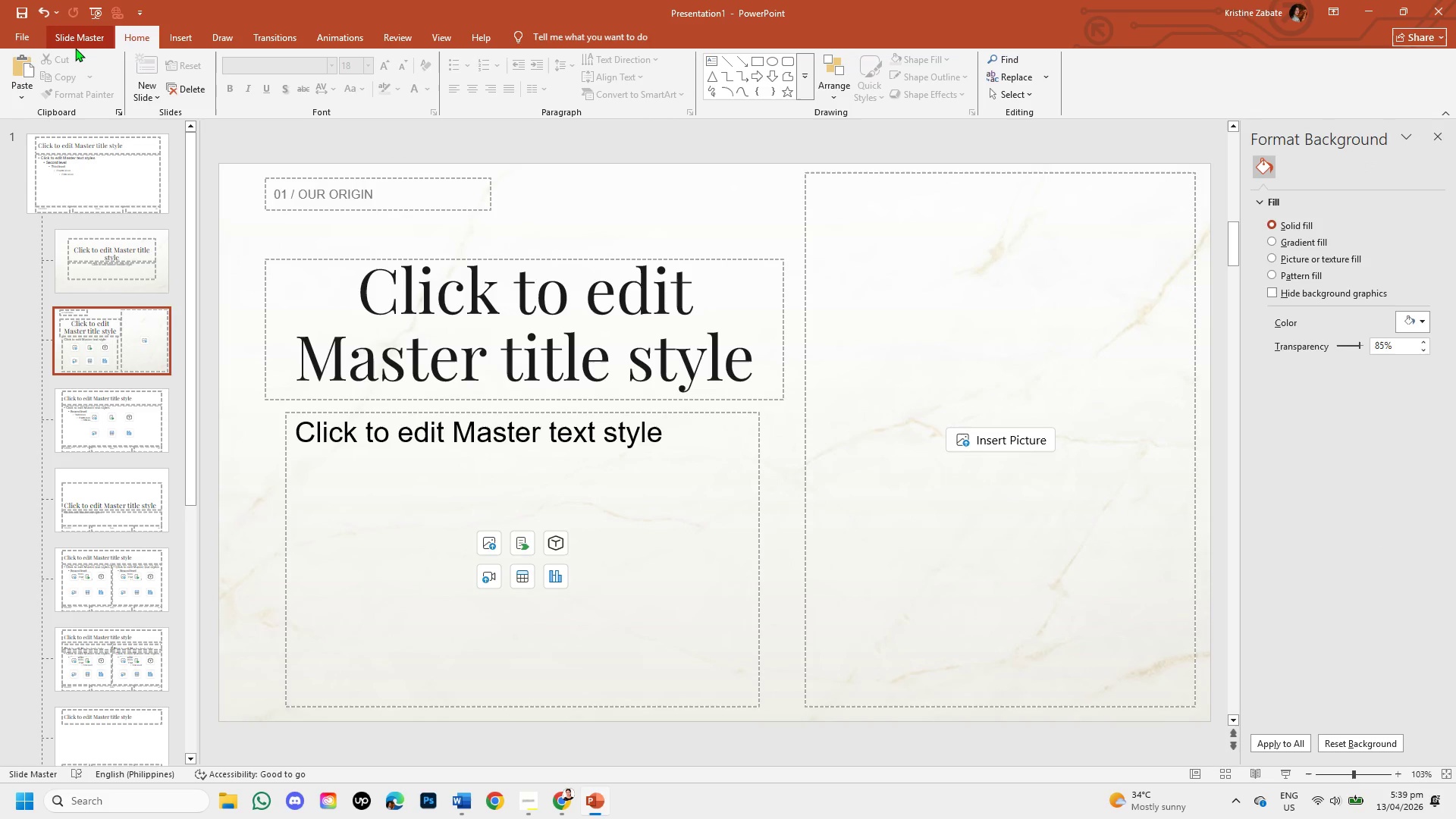 
left_click([74, 29])
 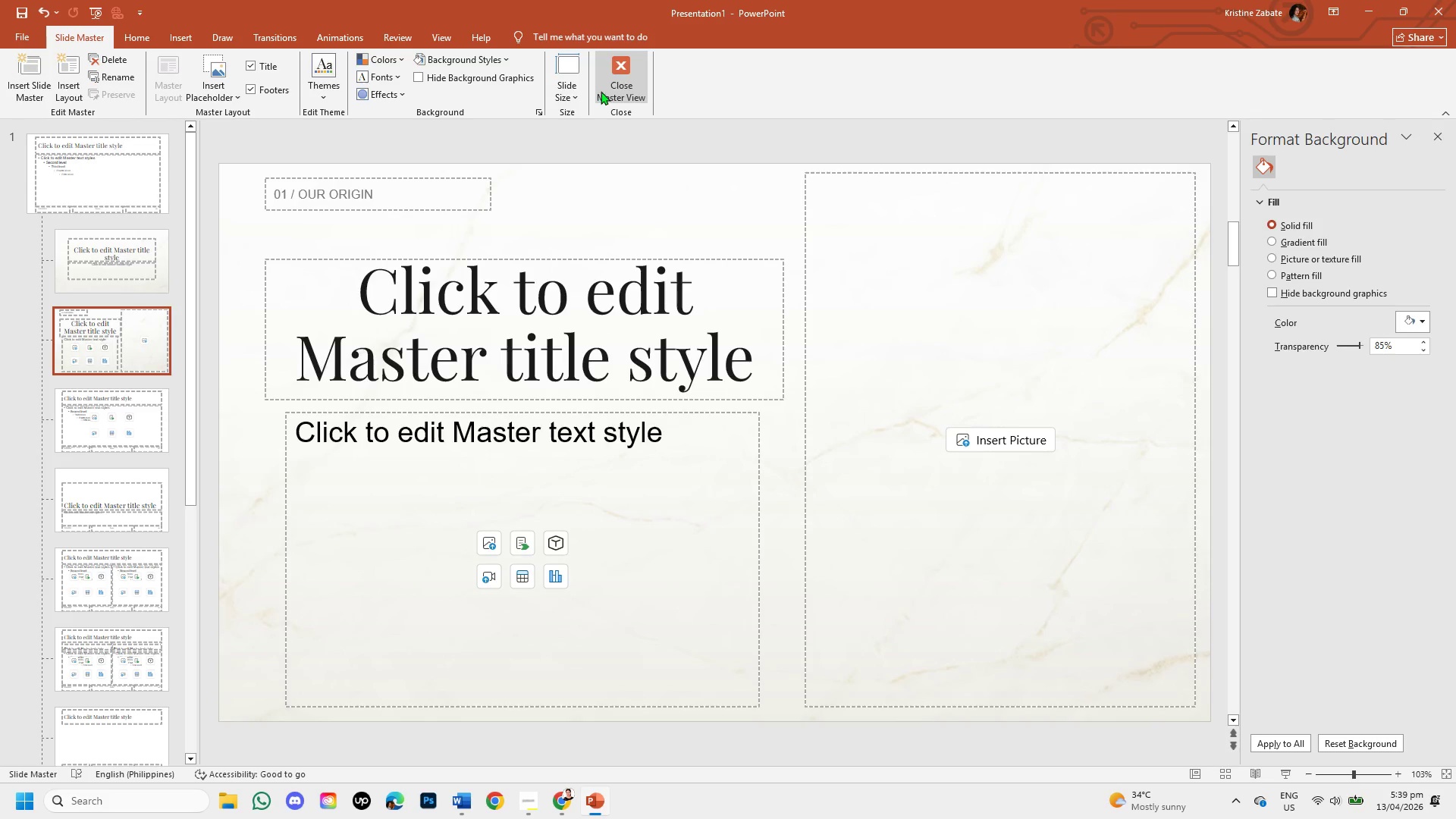 
left_click([607, 91])
 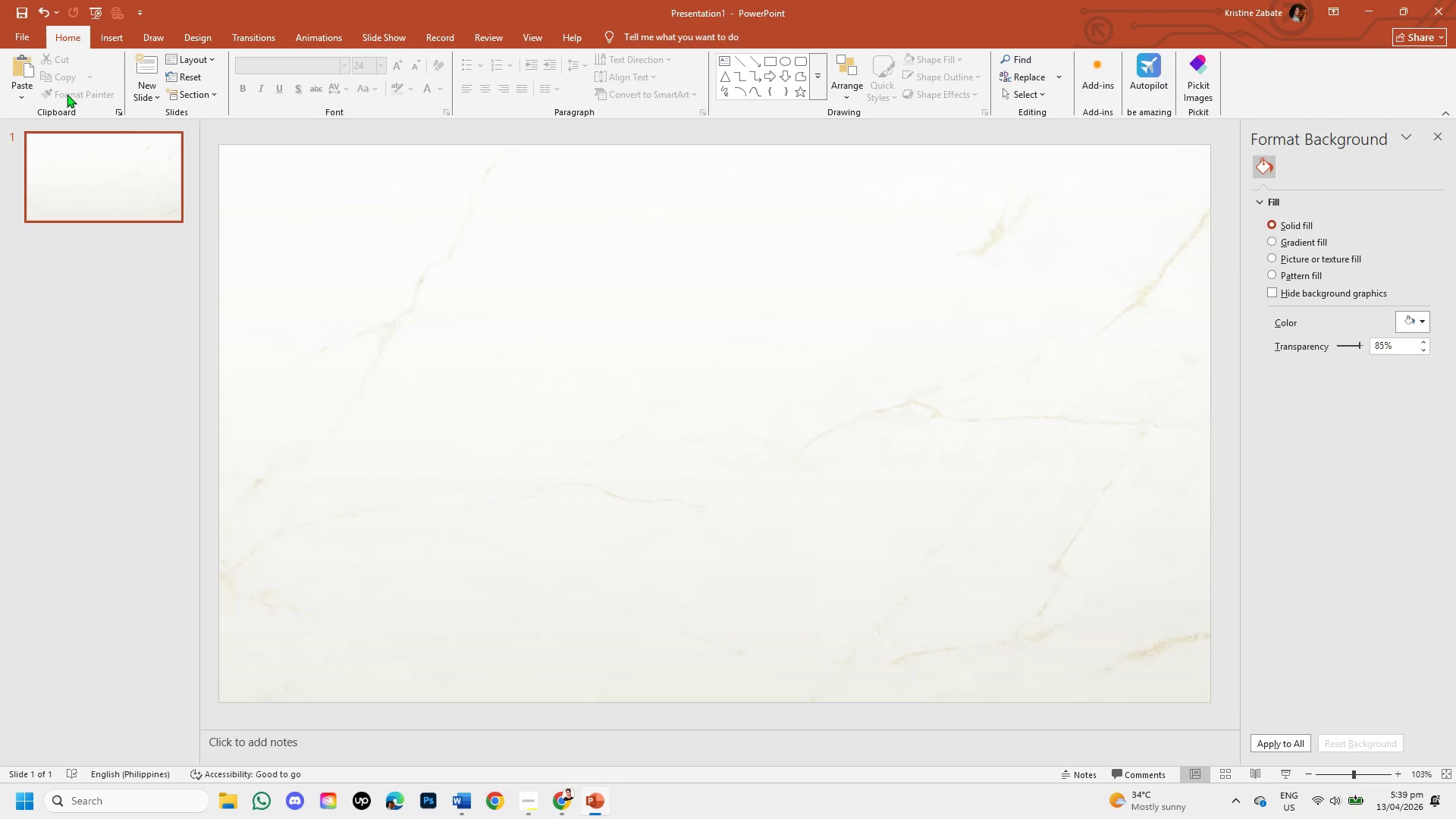 
left_click([140, 87])
 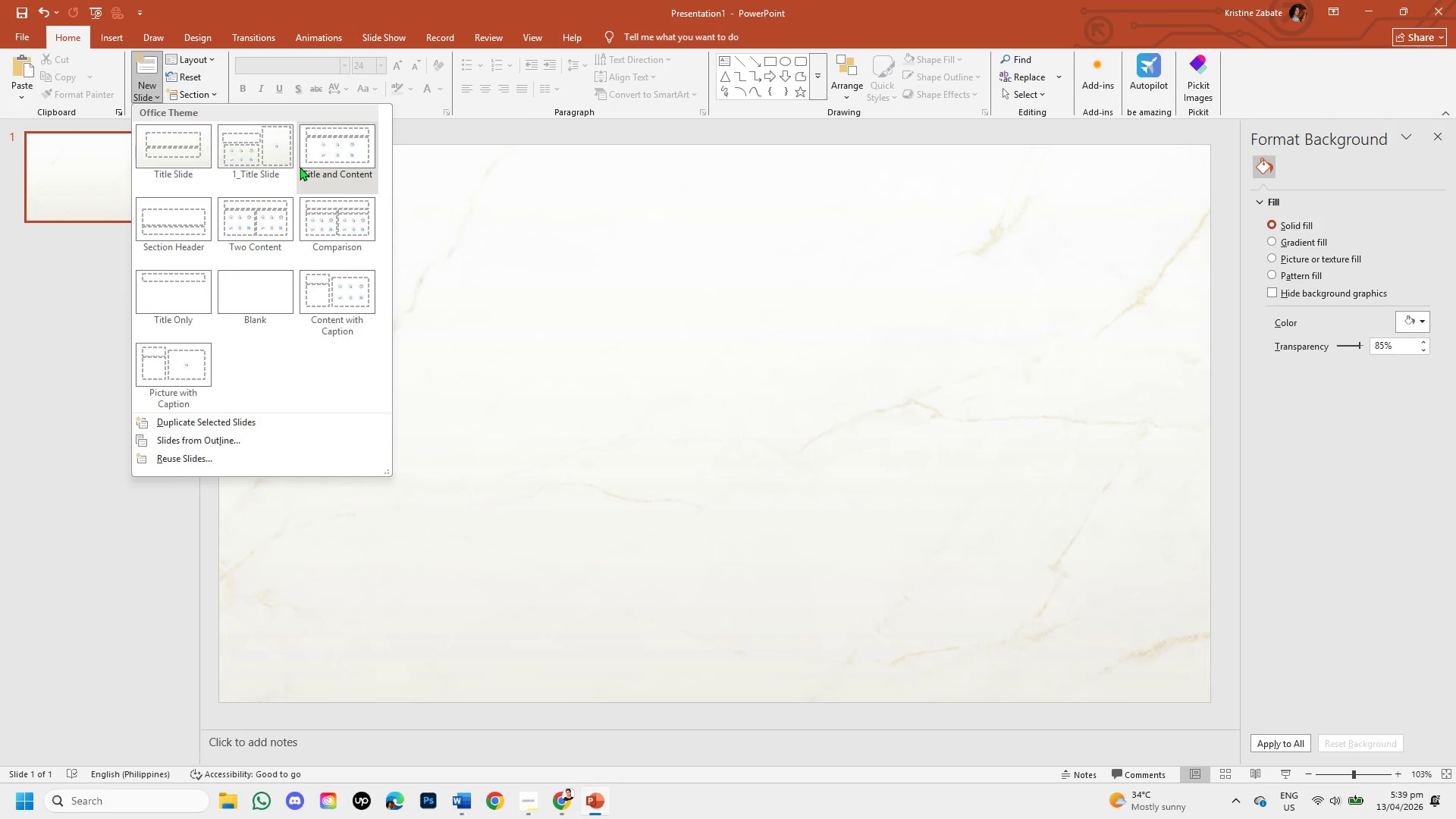 
left_click([279, 158])
 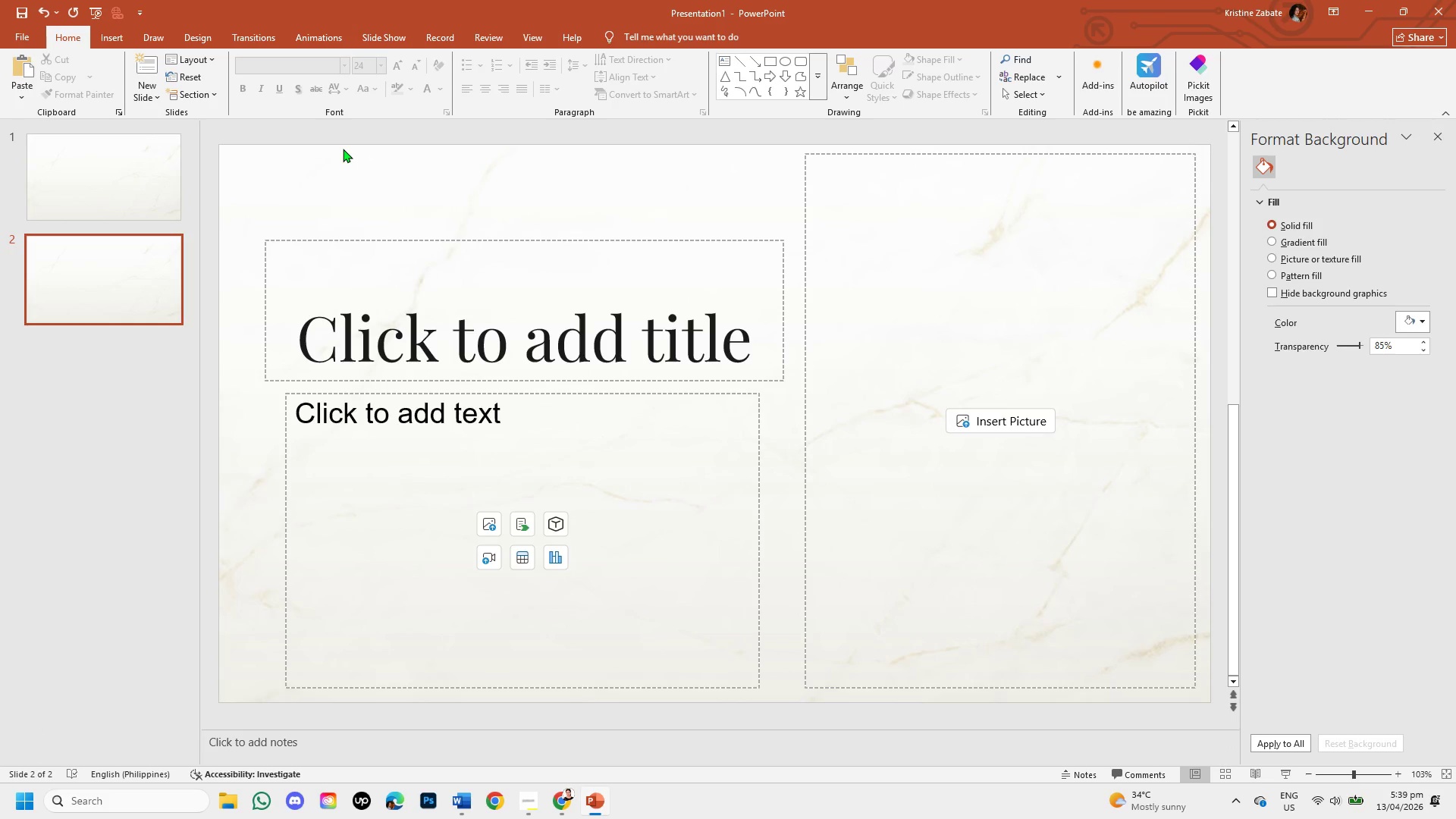 
double_click([343, 191])
 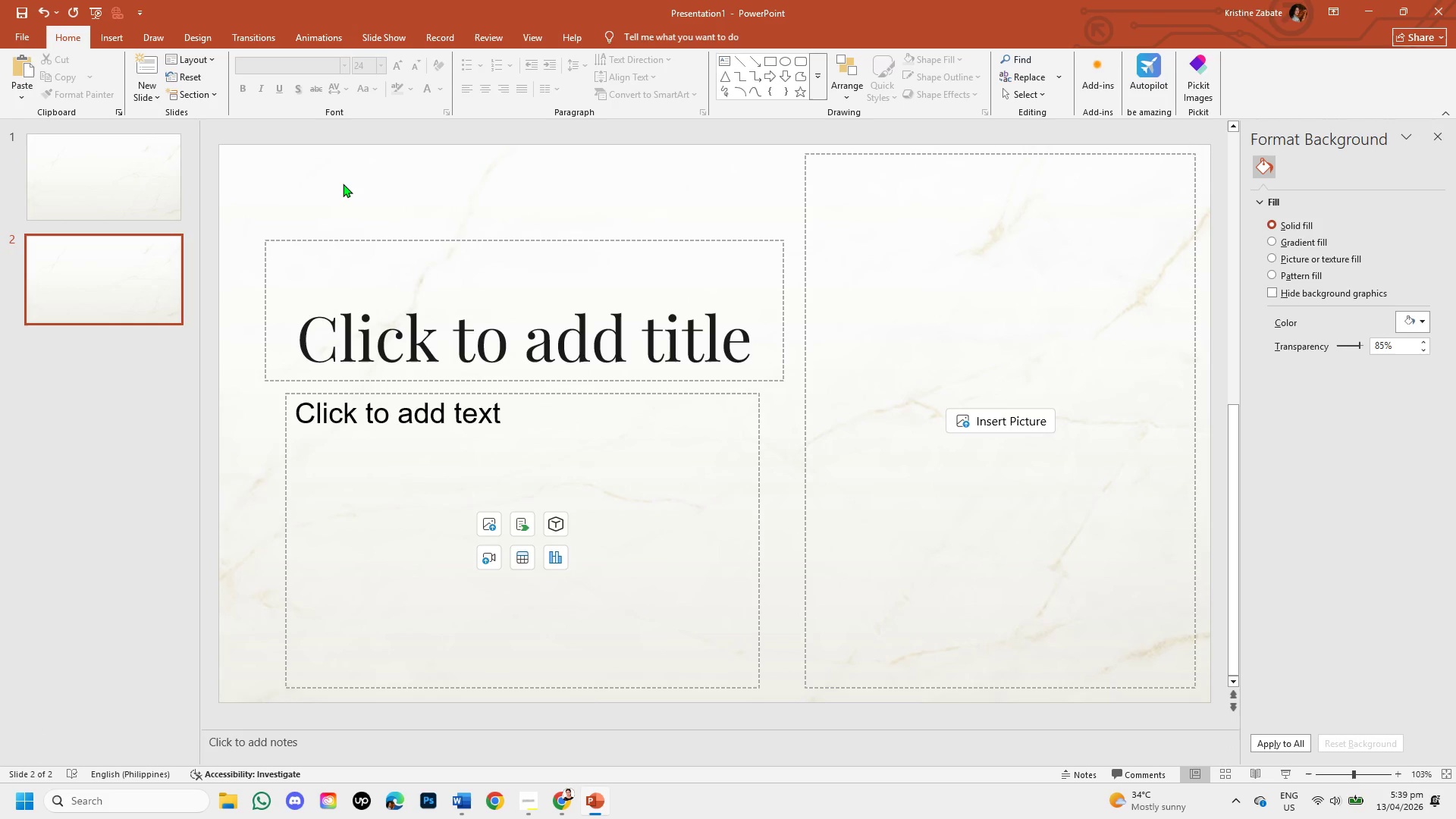 
triple_click([343, 184])
 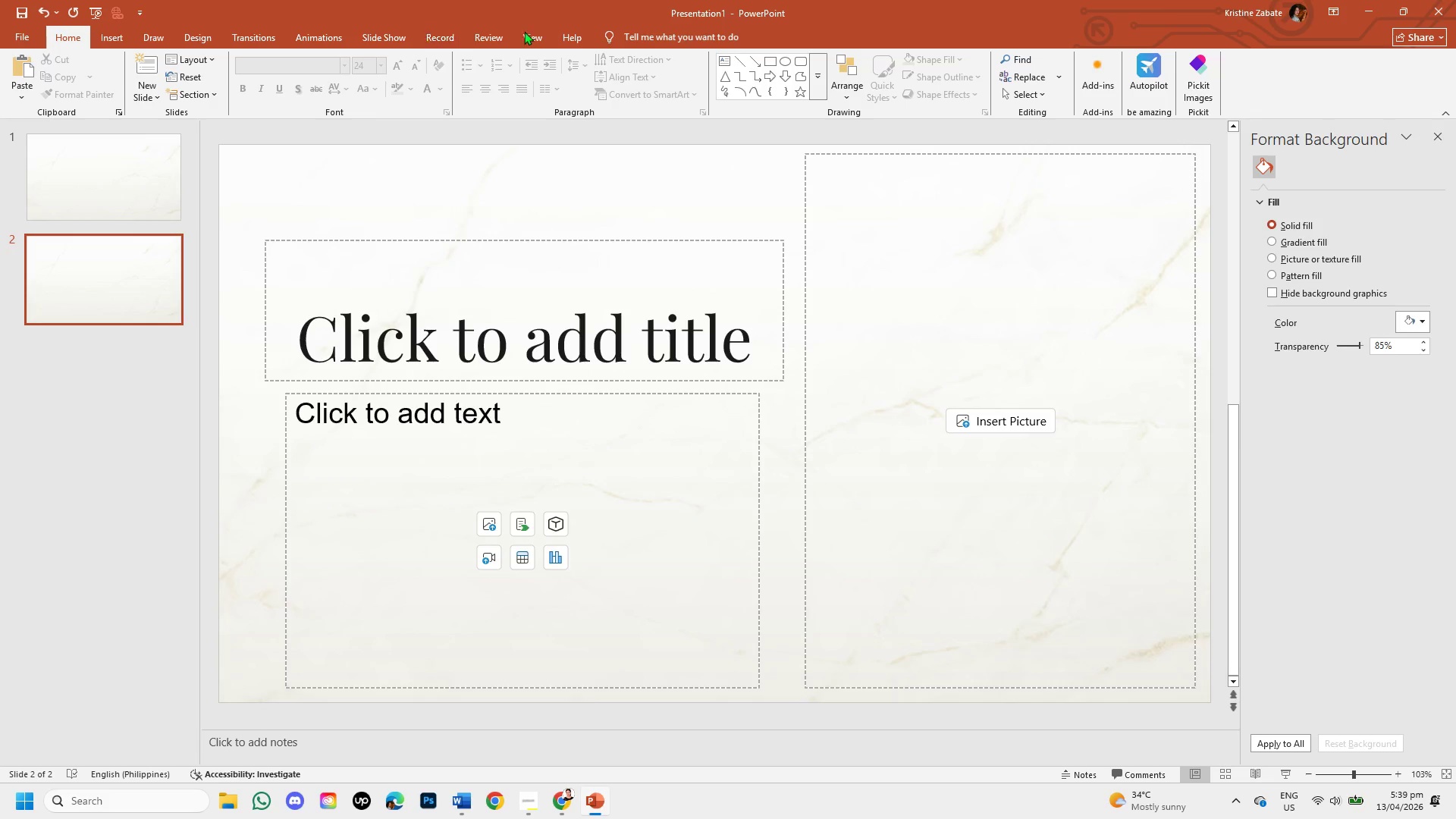 
wait(6.17)
 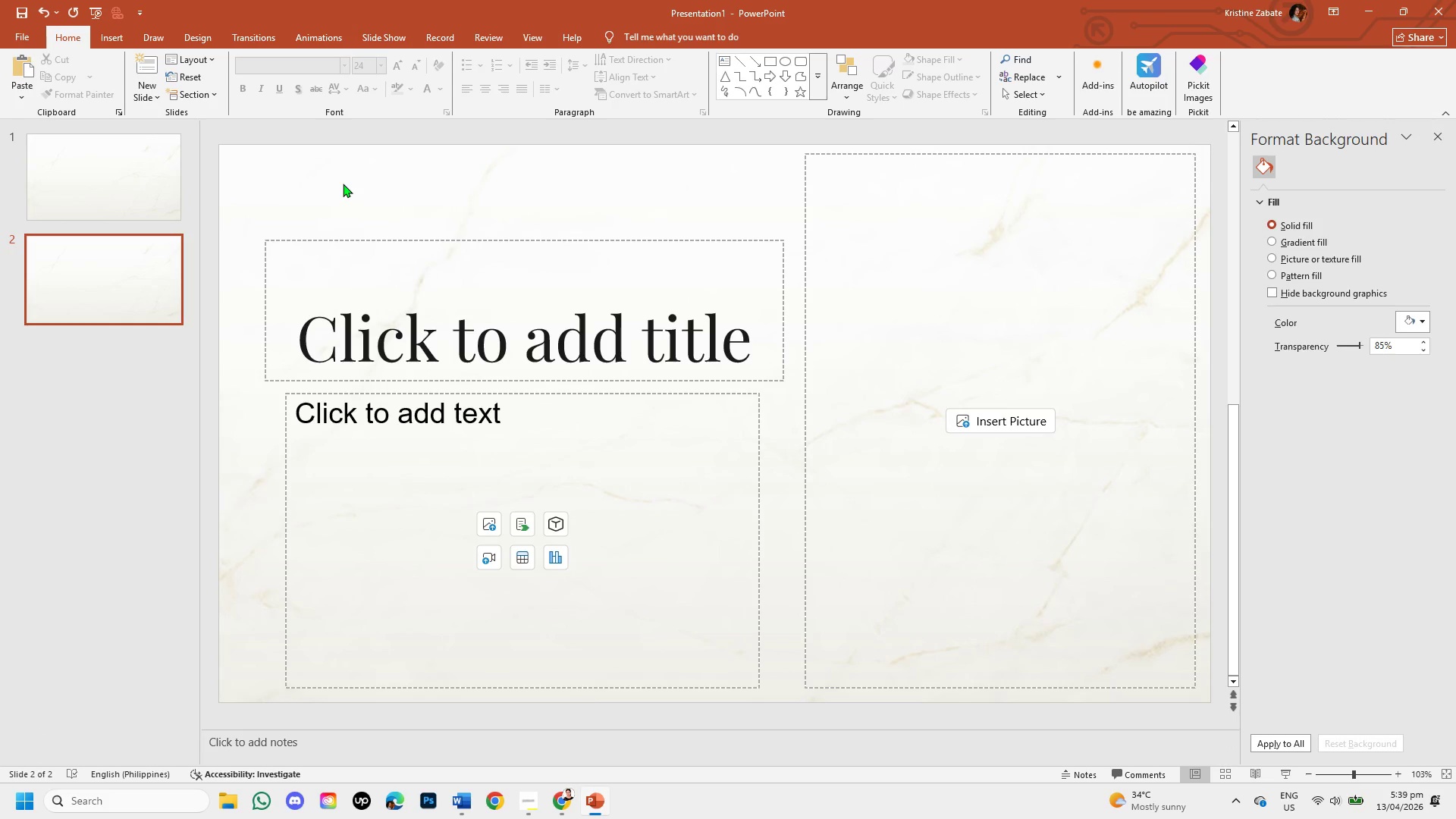 
left_click([537, 33])
 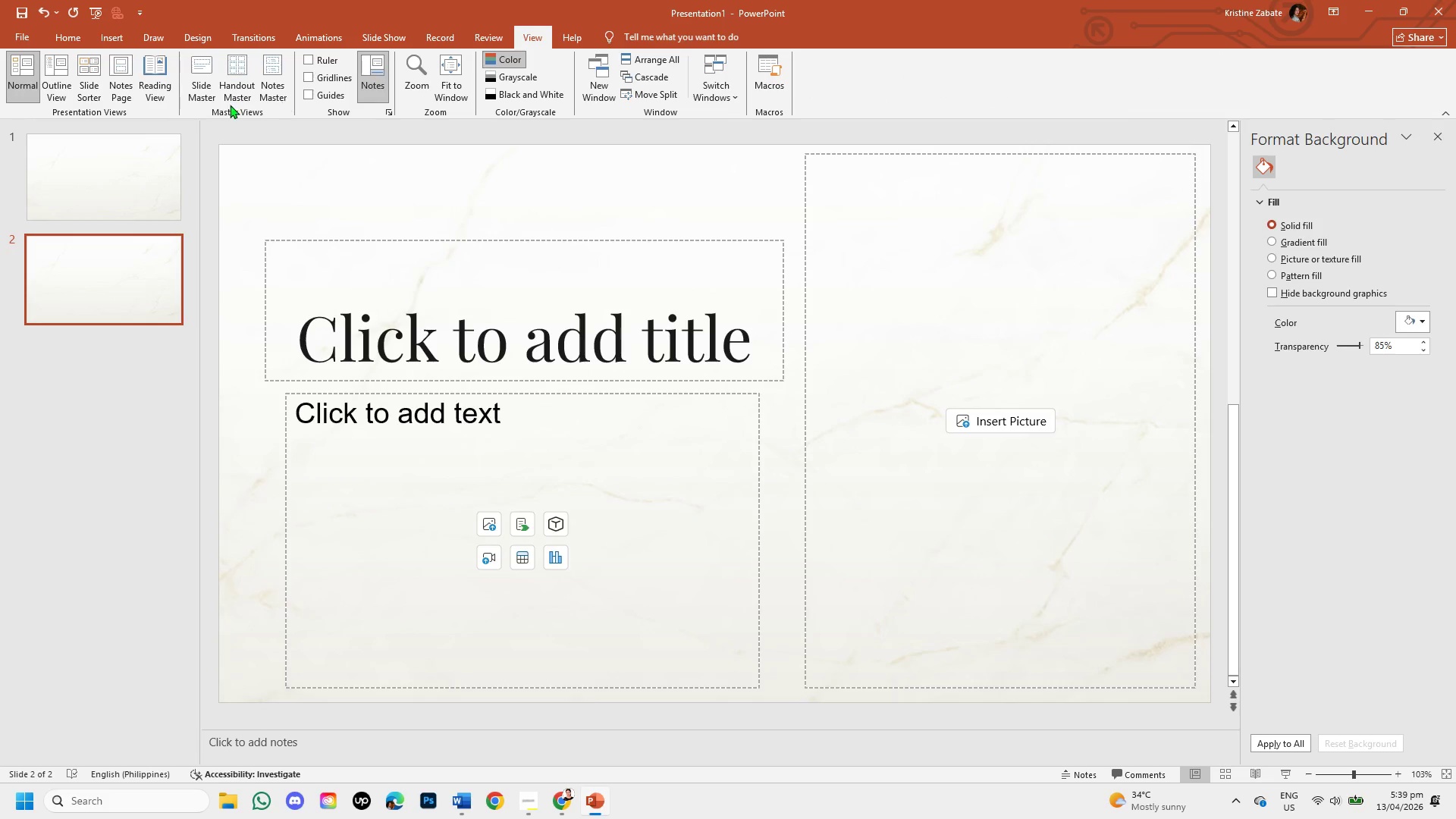 
left_click([207, 87])
 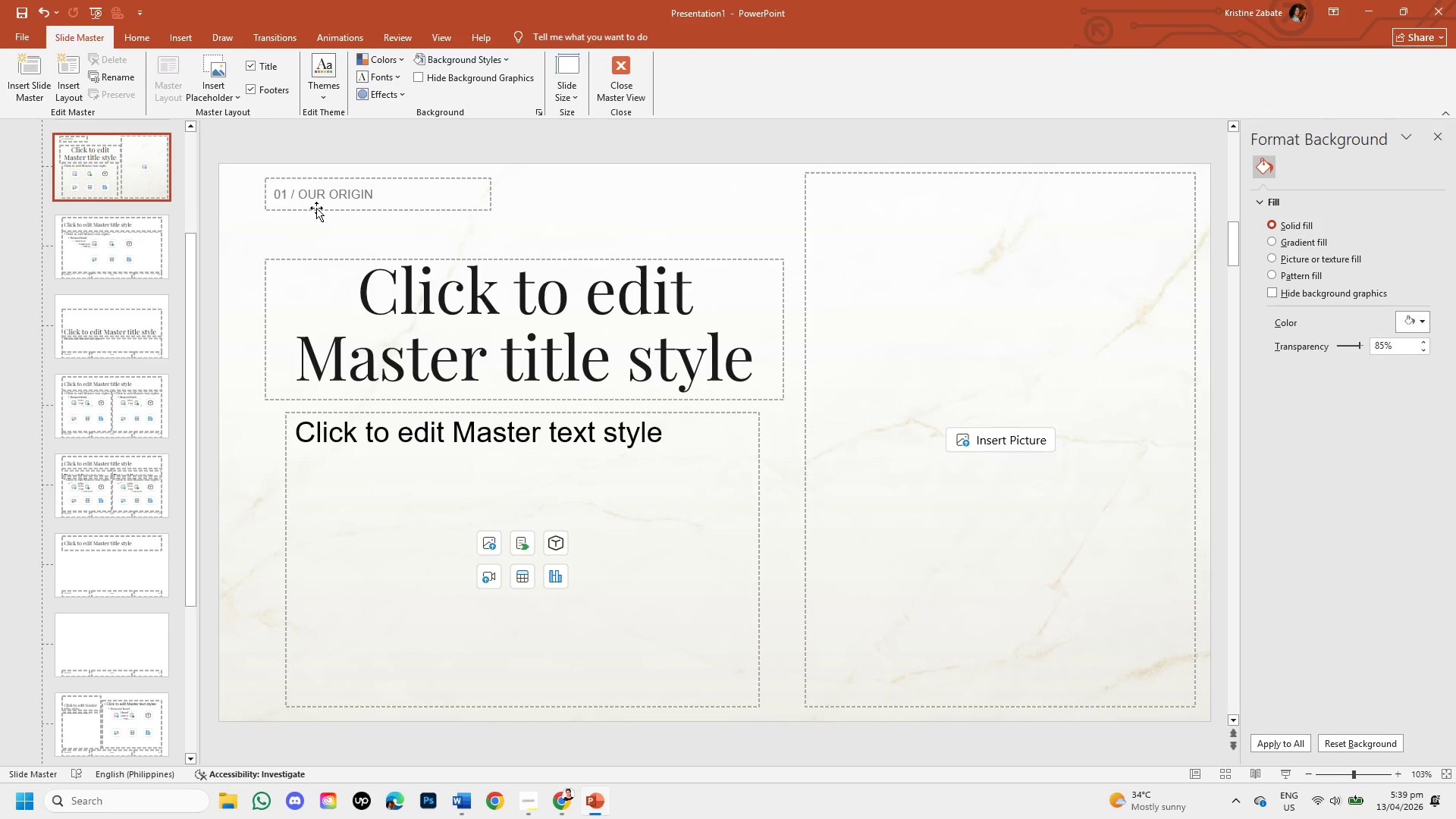 
left_click([316, 209])
 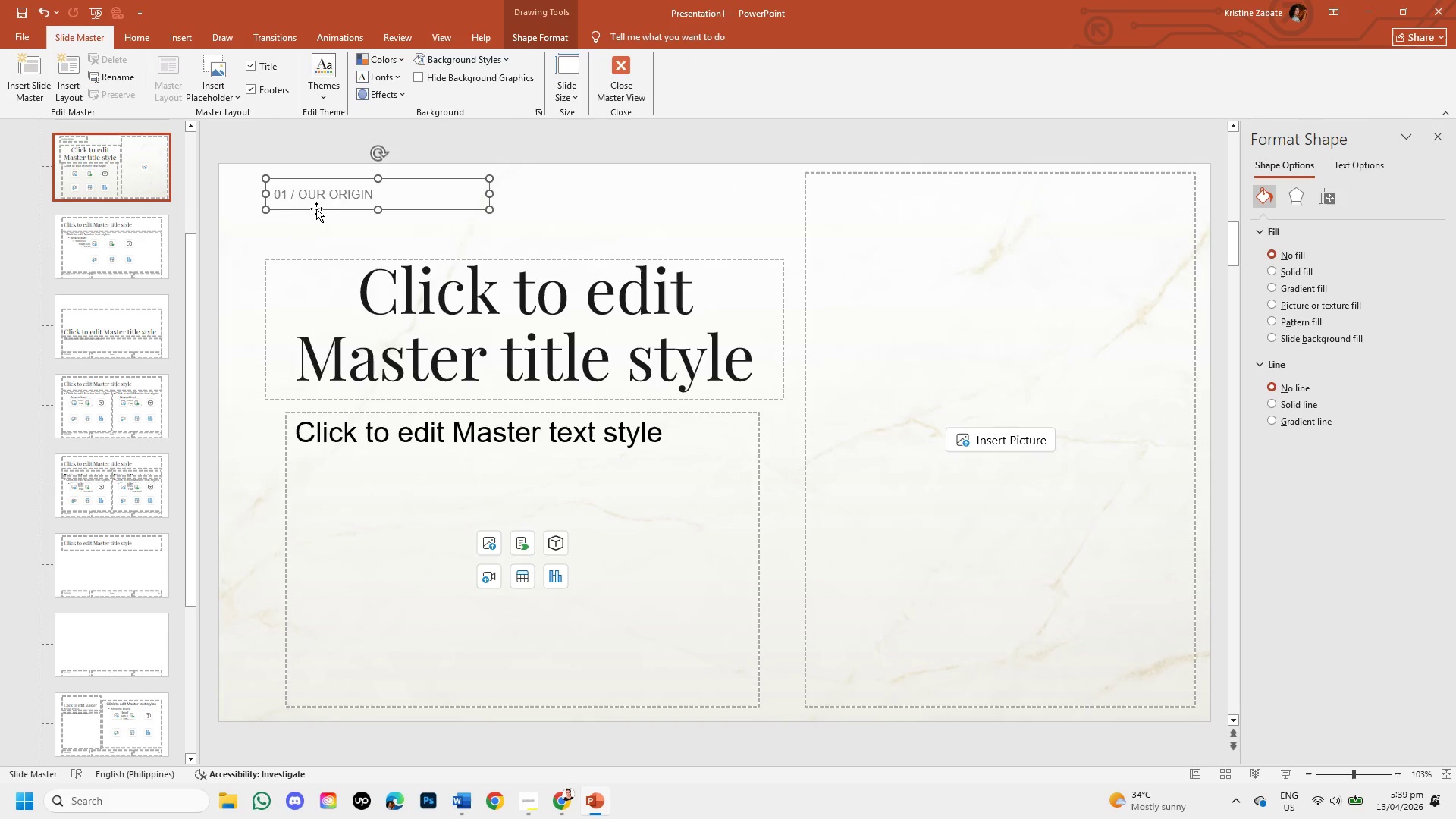 
key(Backspace)
 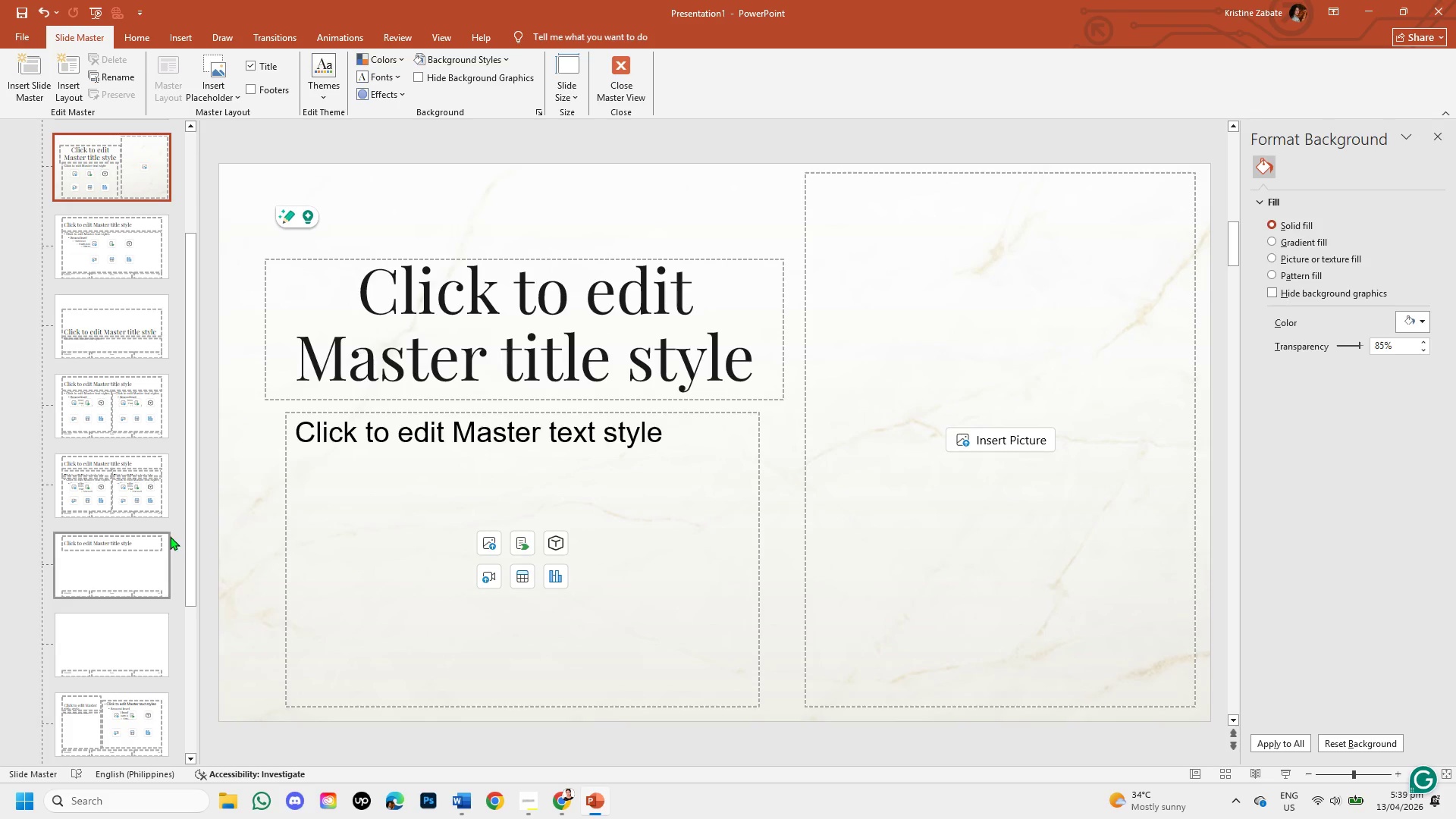 
mouse_move([132, 416])
 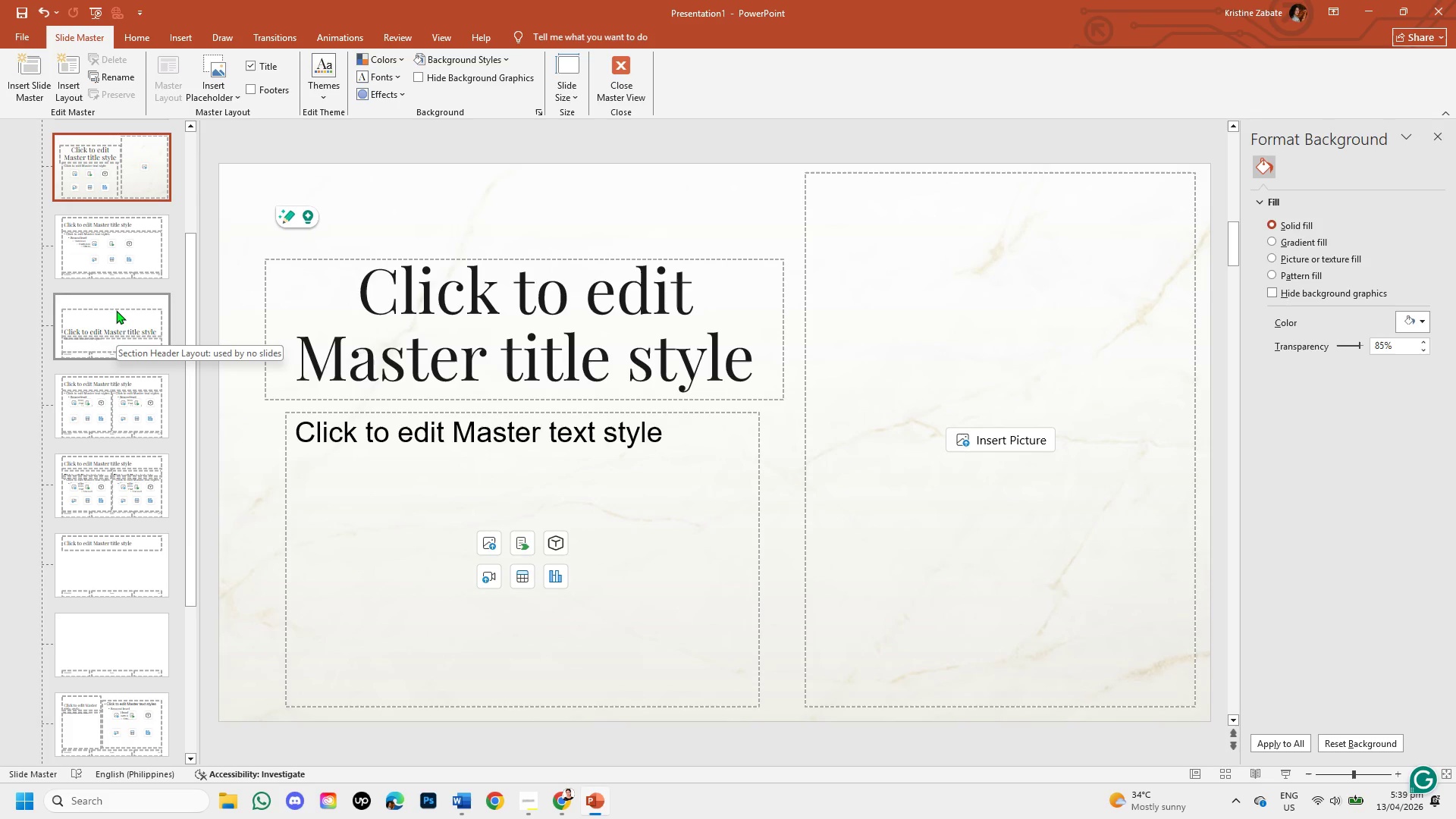 
left_click([118, 318])
 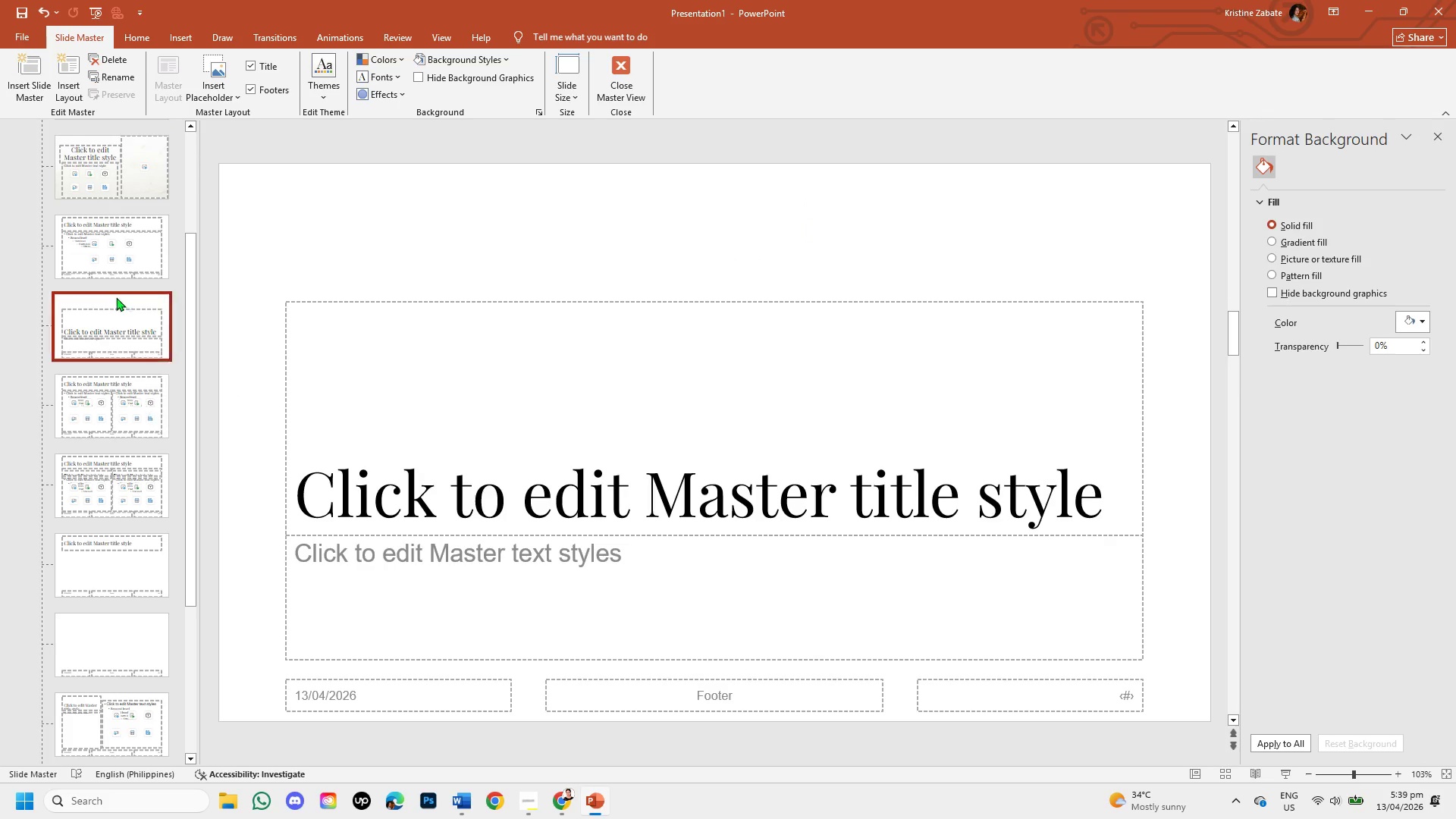 
left_click([109, 185])
 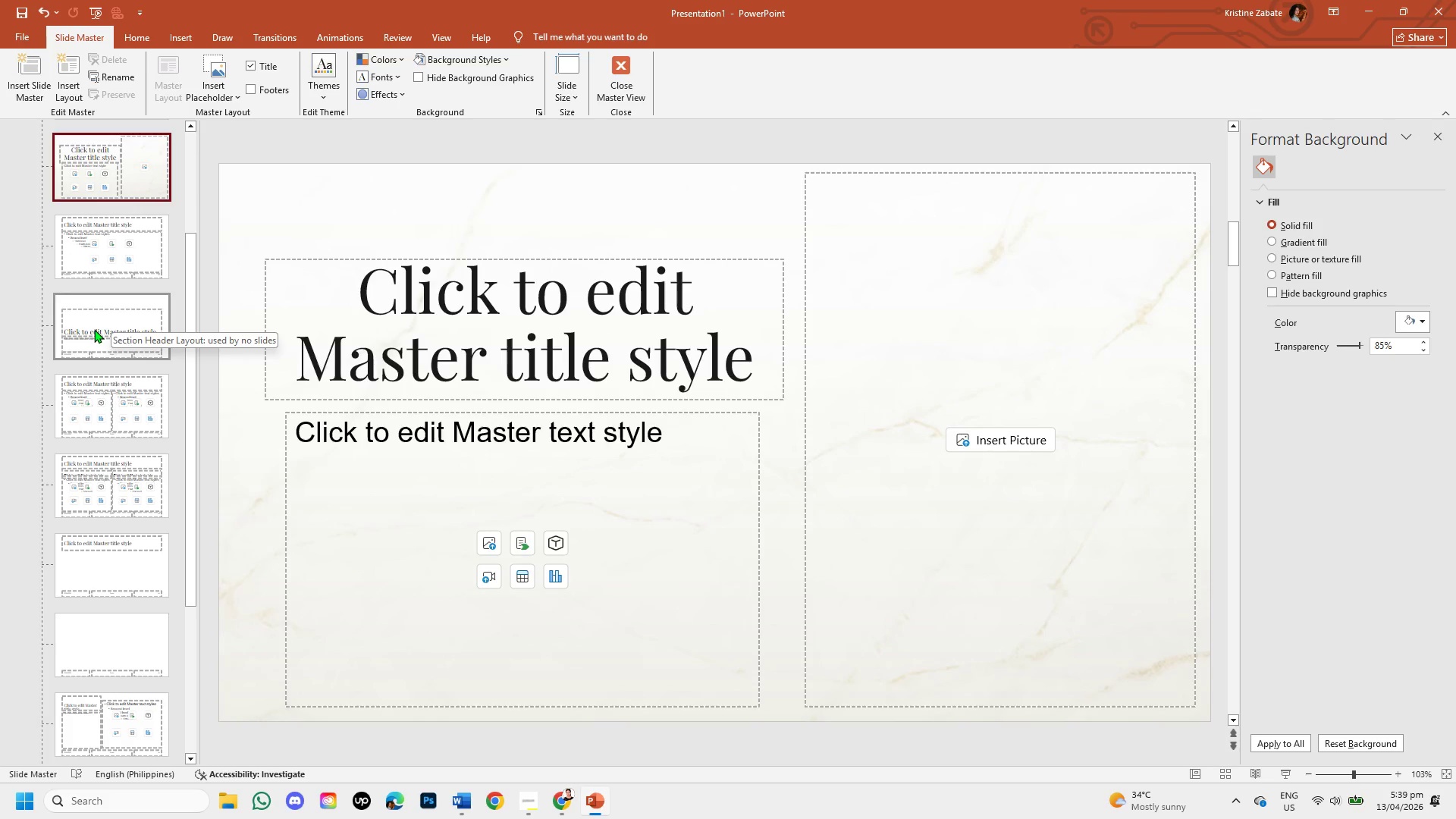 
left_click([94, 329])
 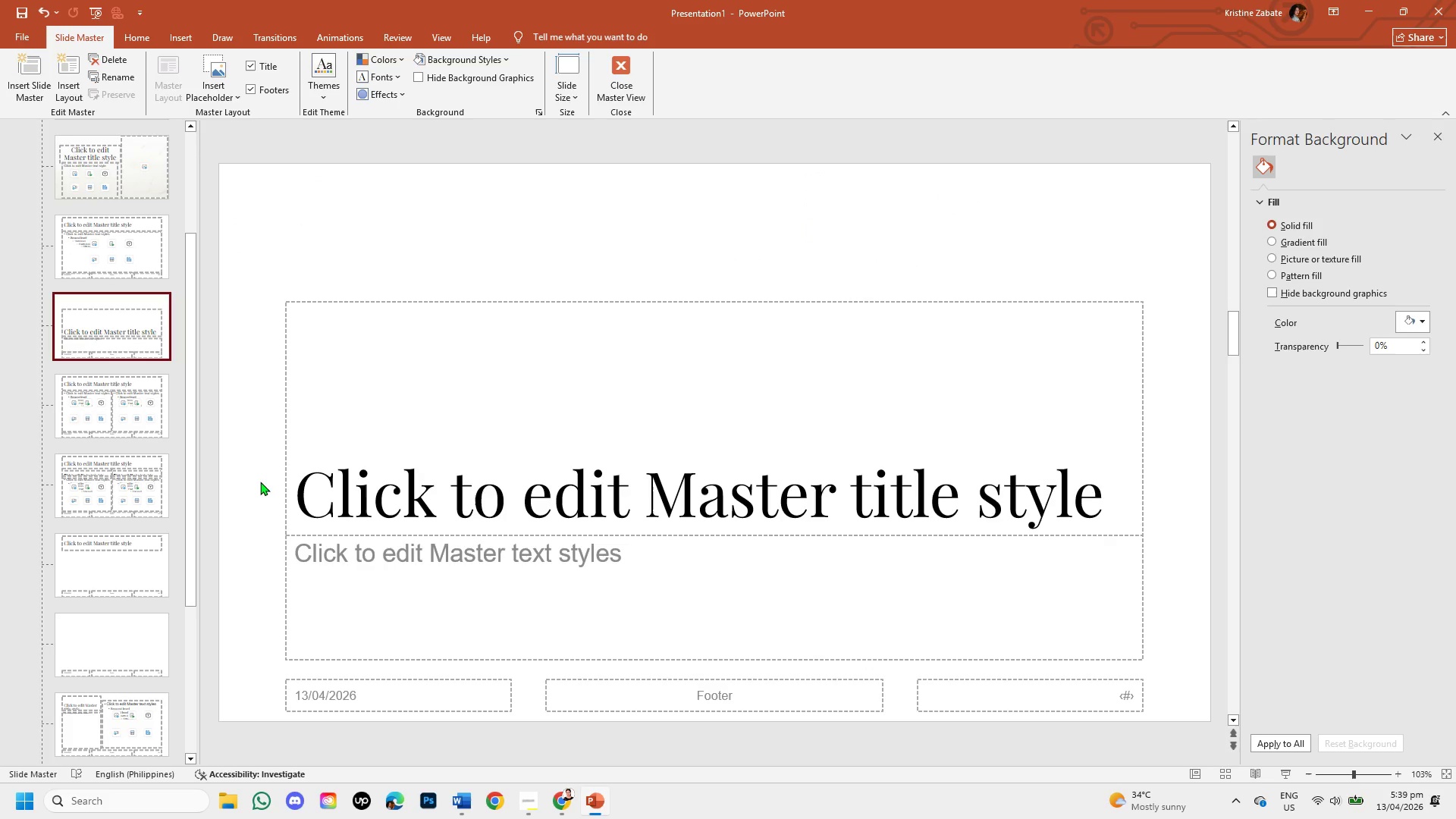 
scroll: coordinate [210, 502], scroll_direction: down, amount: 1.0
 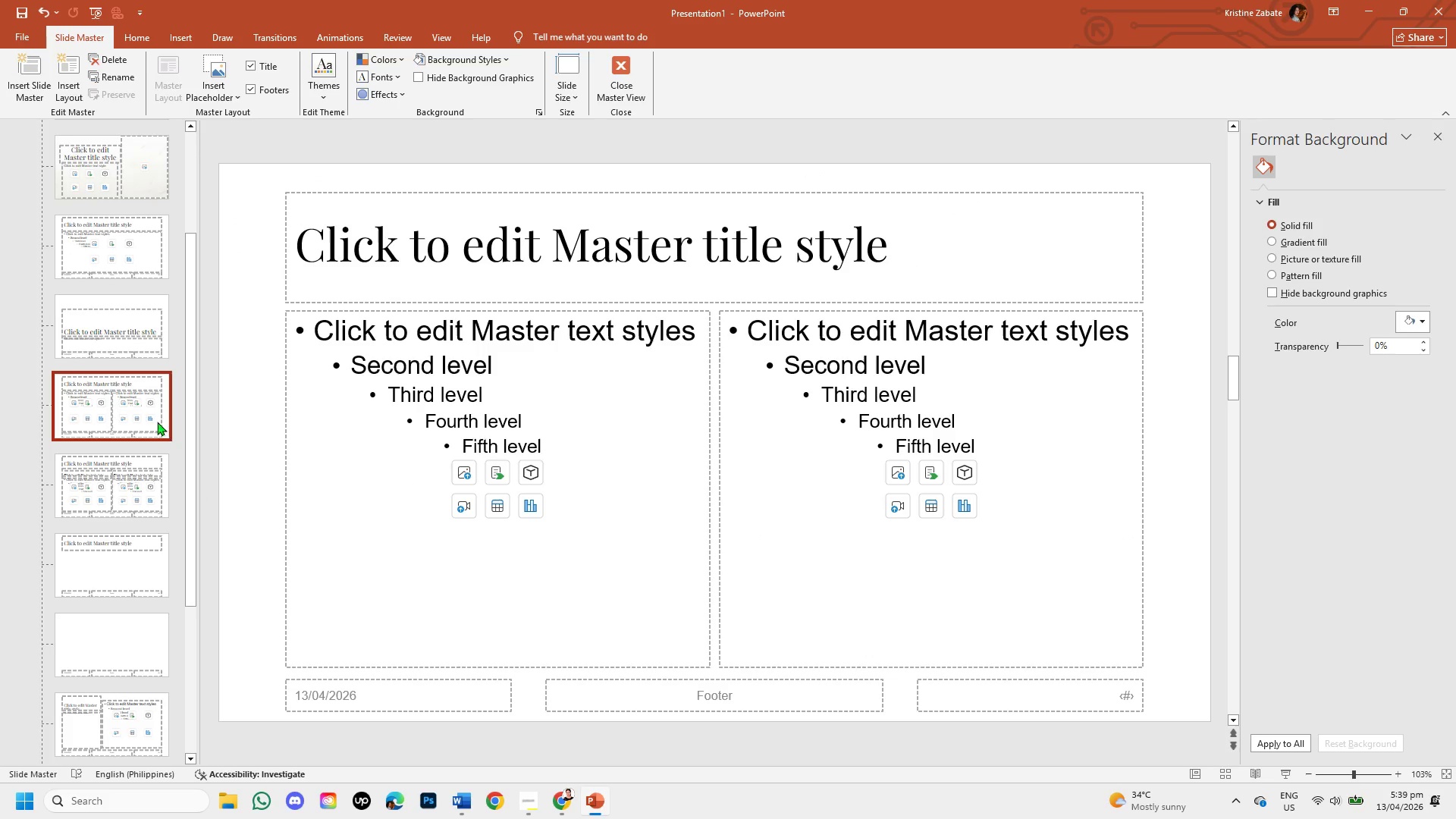 
scroll: coordinate [146, 407], scroll_direction: up, amount: 1.0
 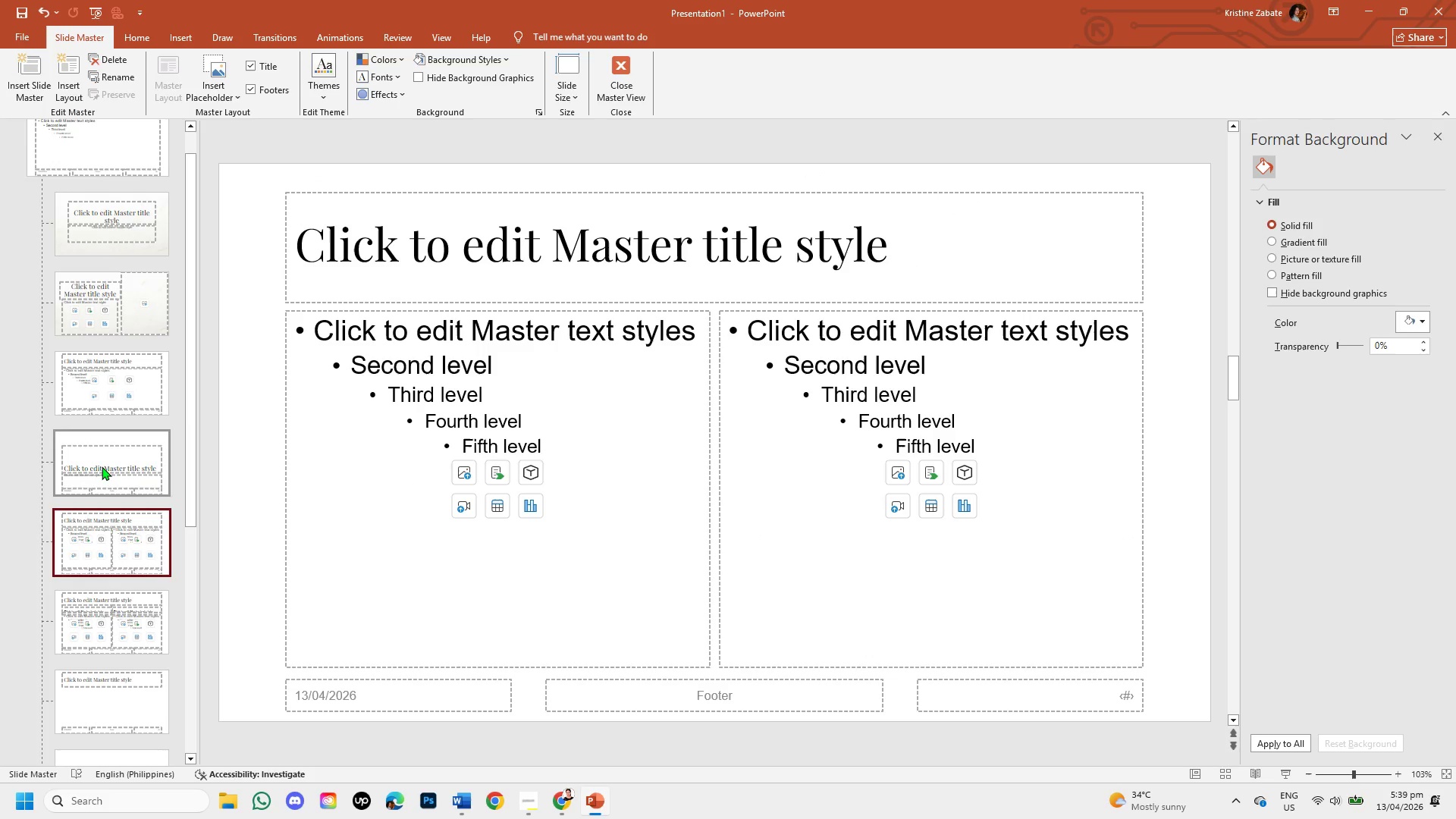 
left_click([102, 466])
 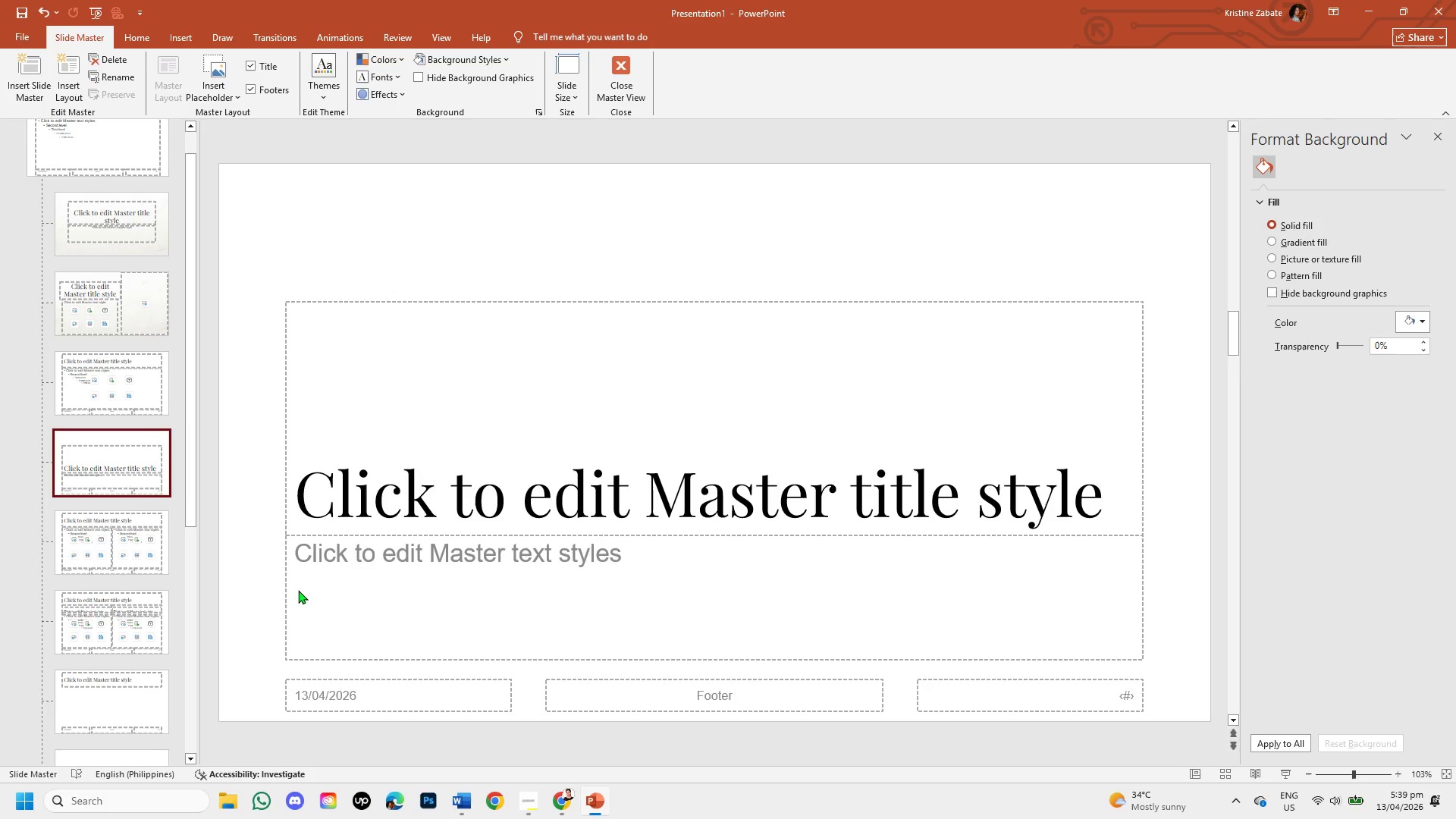 
left_click([285, 587])
 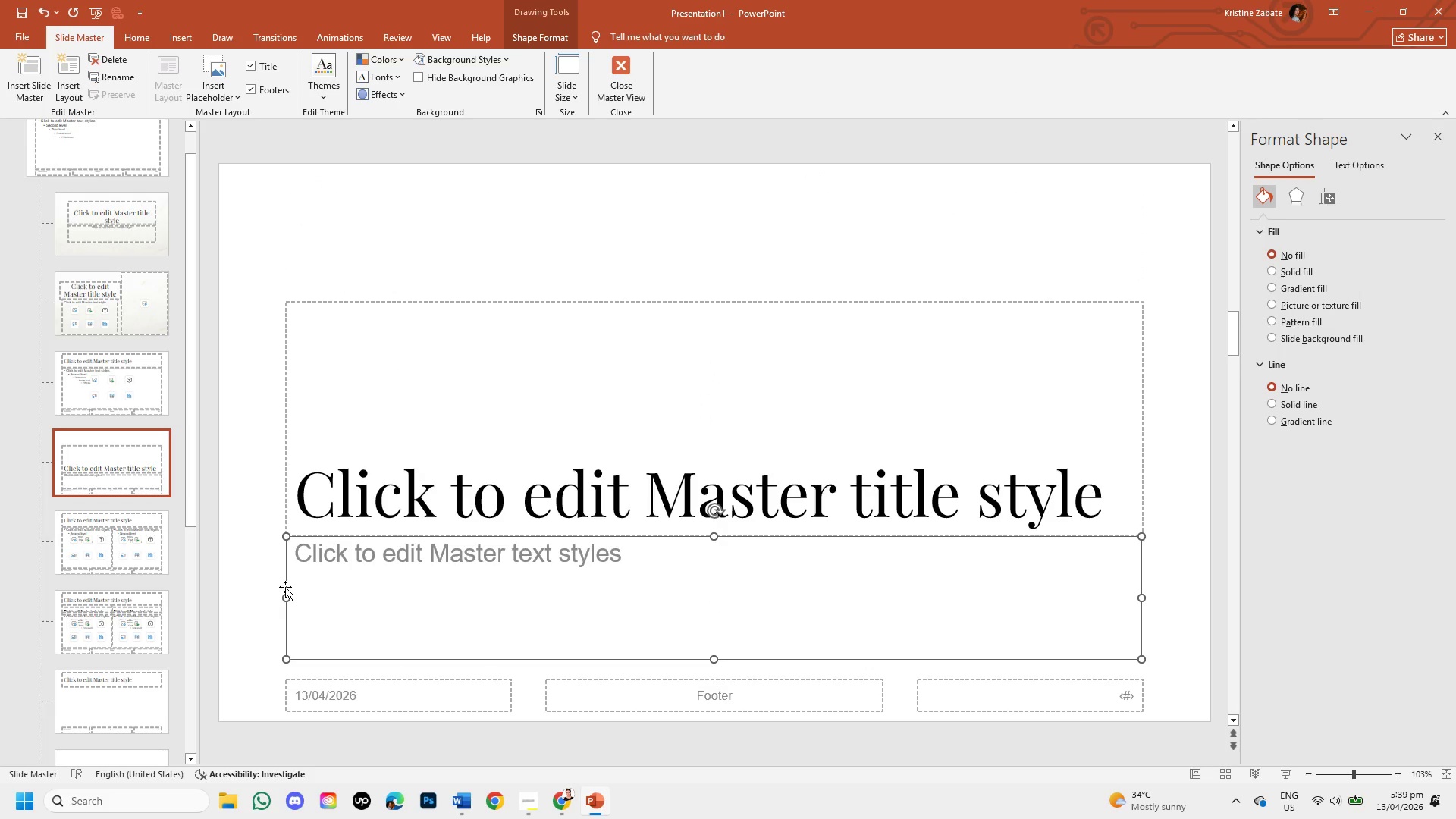 
key(Control+C)
 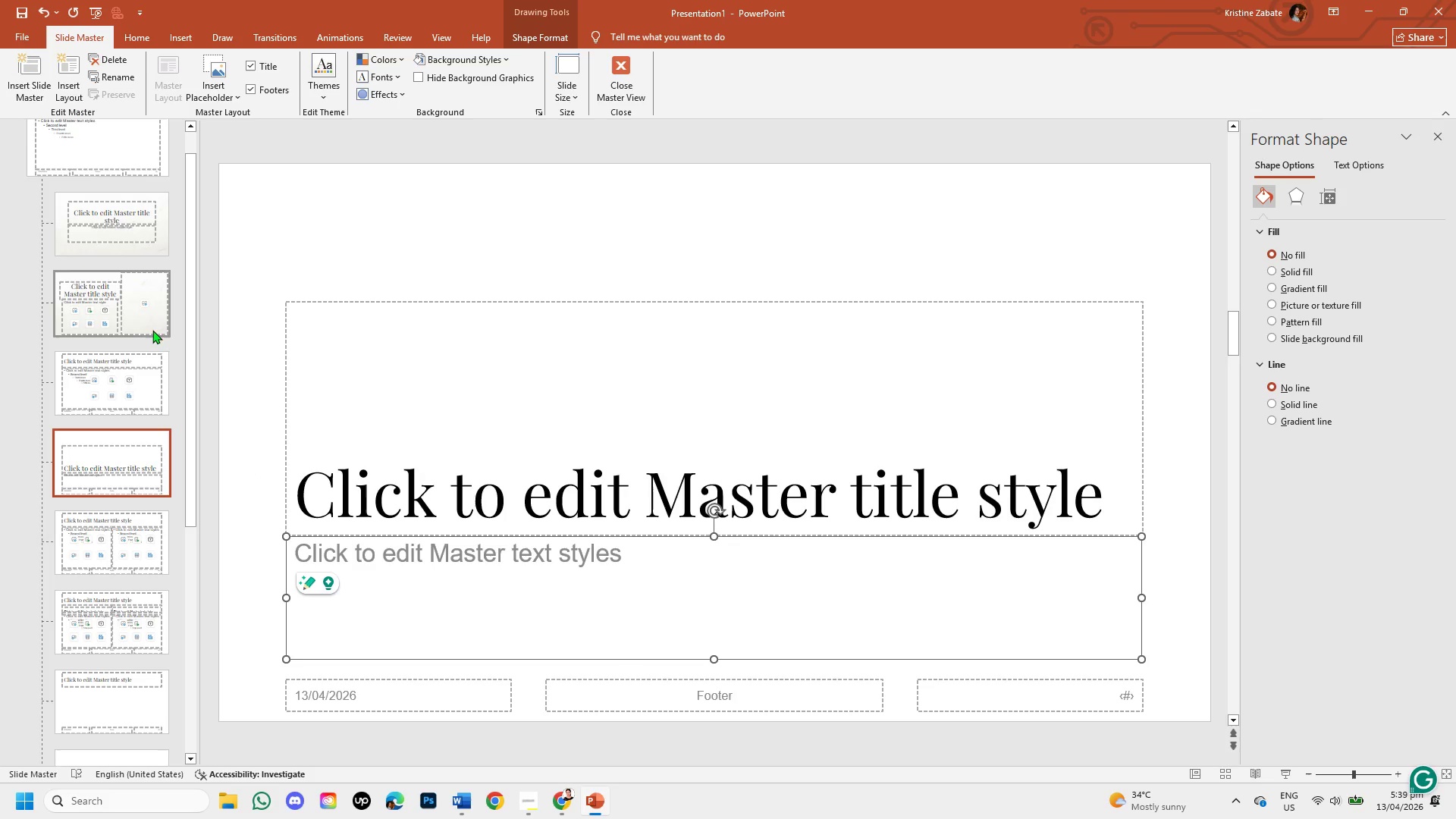 
left_click([136, 309])
 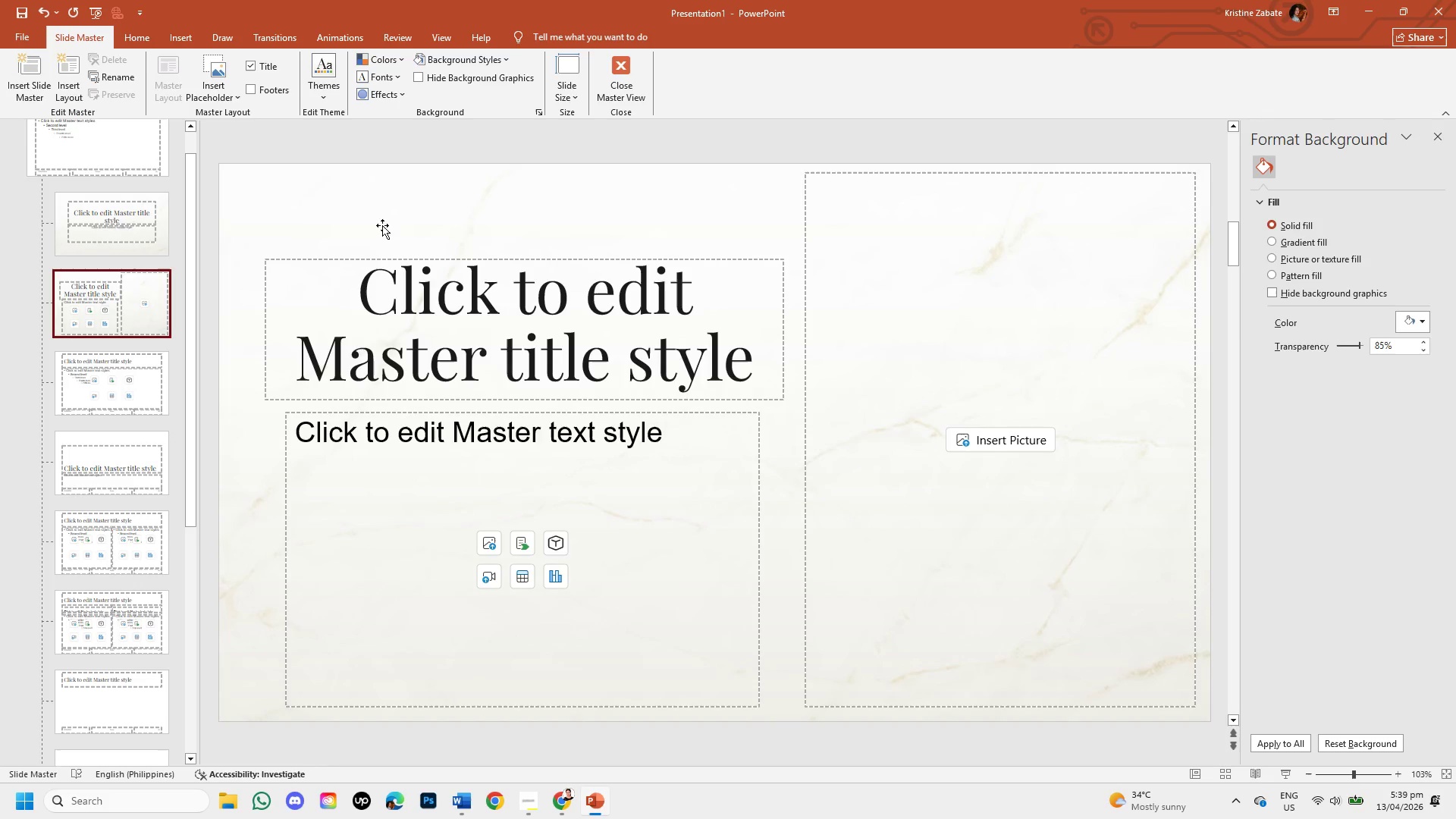 
hold_key(key=ControlLeft, duration=1.45)
 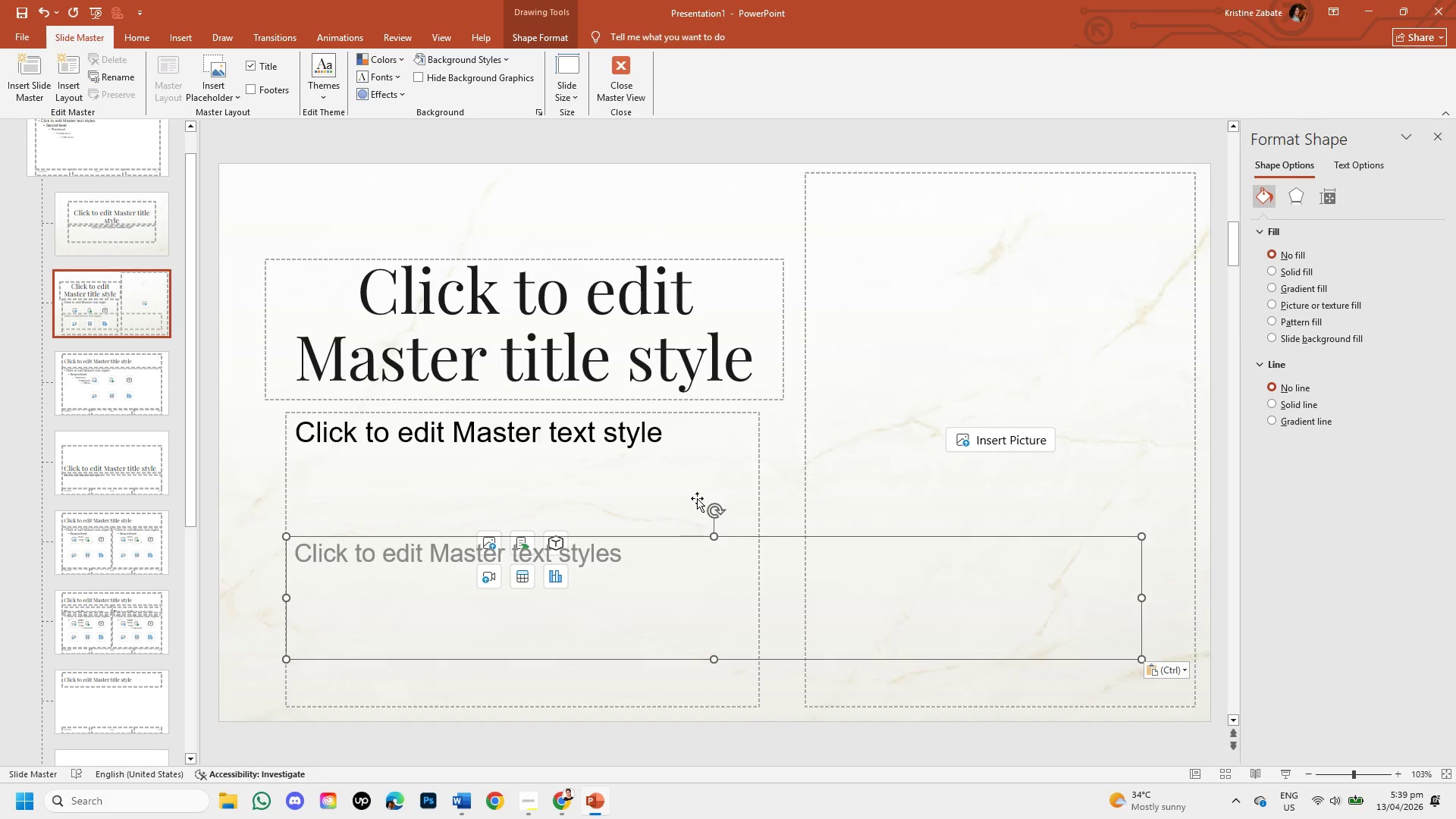 
left_click_drag(start_coordinate=[690, 537], to_coordinate=[668, 173])
 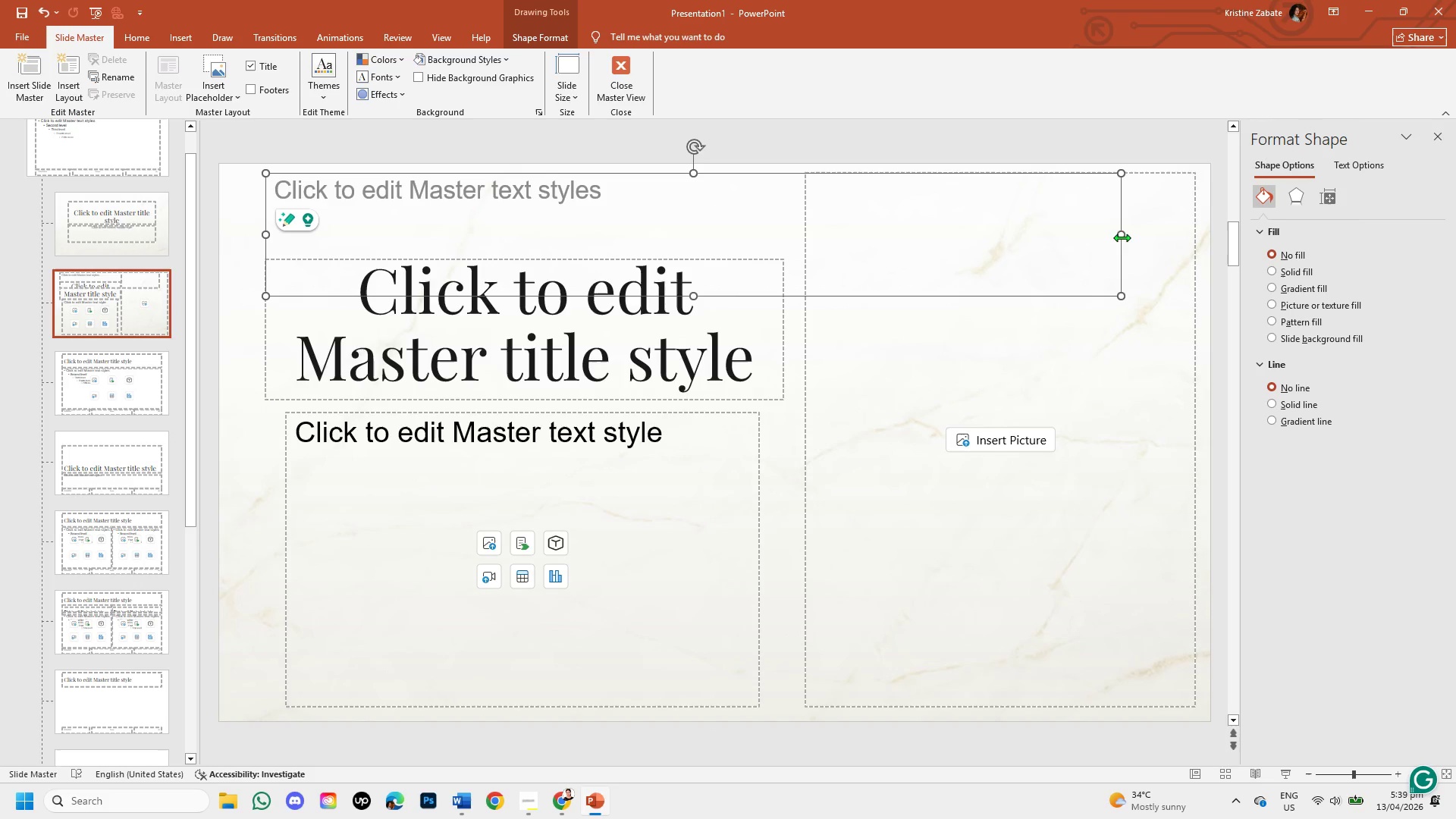 
left_click_drag(start_coordinate=[1121, 235], to_coordinate=[608, 197])
 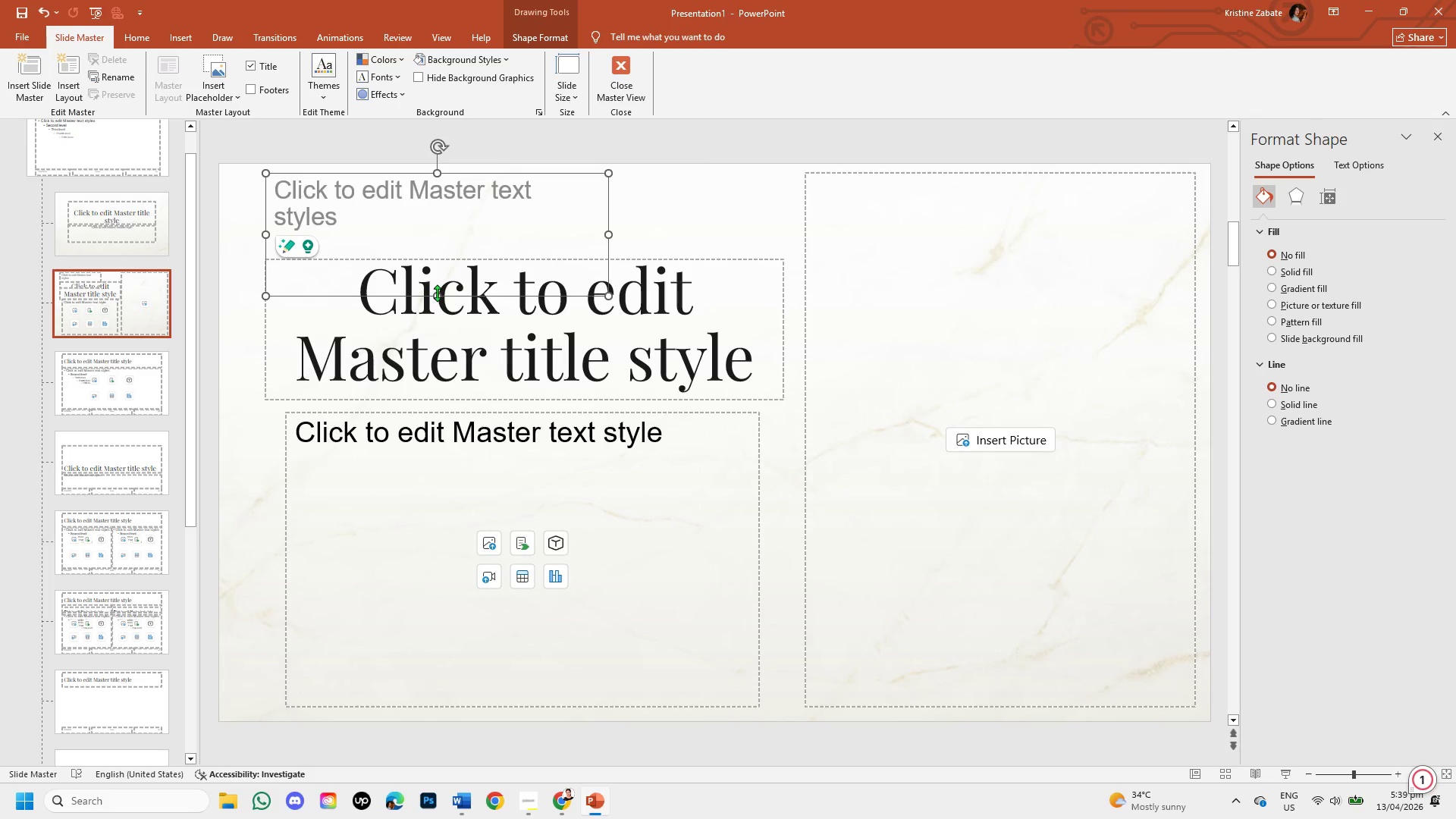 
left_click_drag(start_coordinate=[437, 295], to_coordinate=[437, 206])
 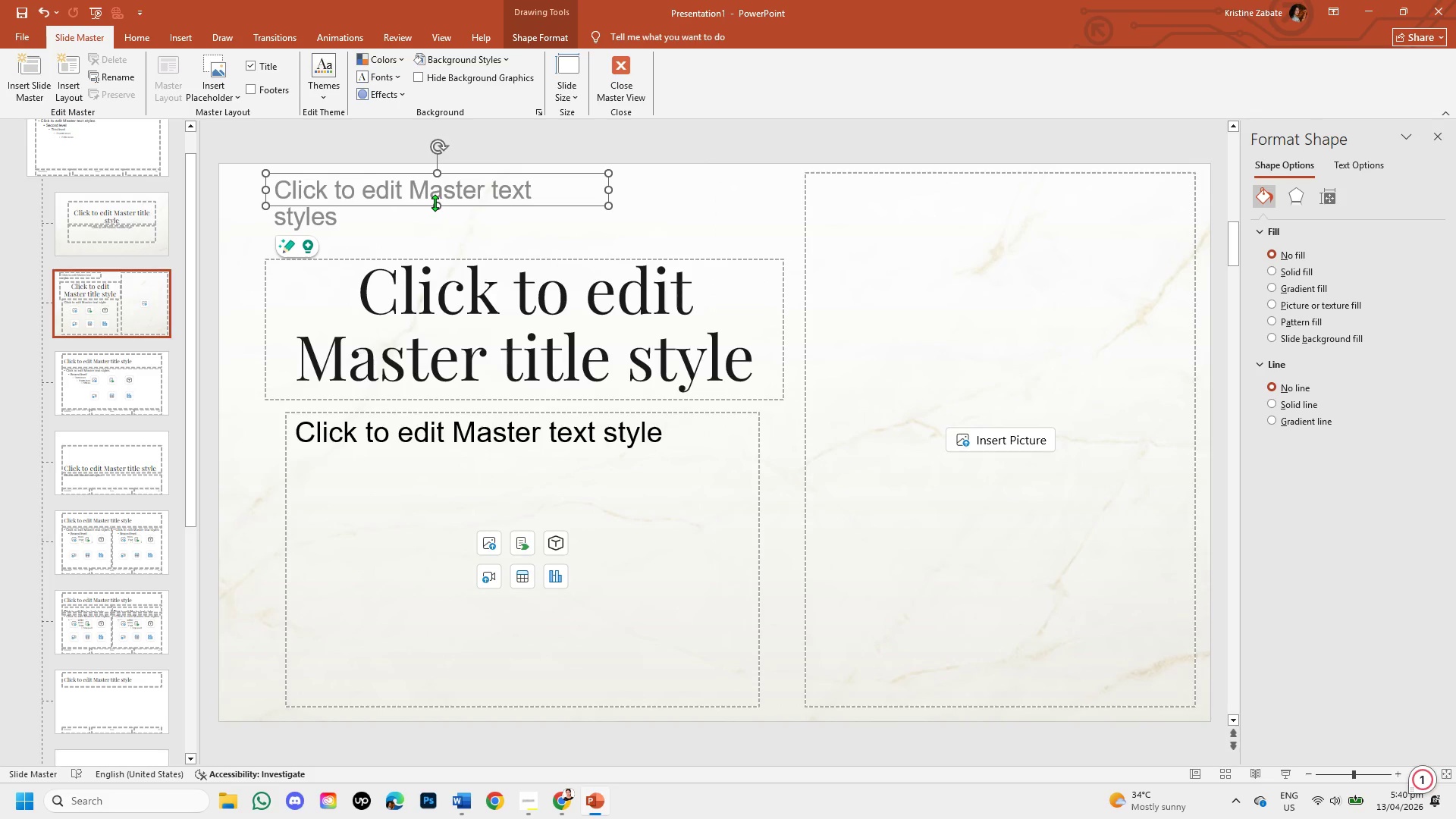 
left_click_drag(start_coordinate=[435, 203], to_coordinate=[435, 230])
 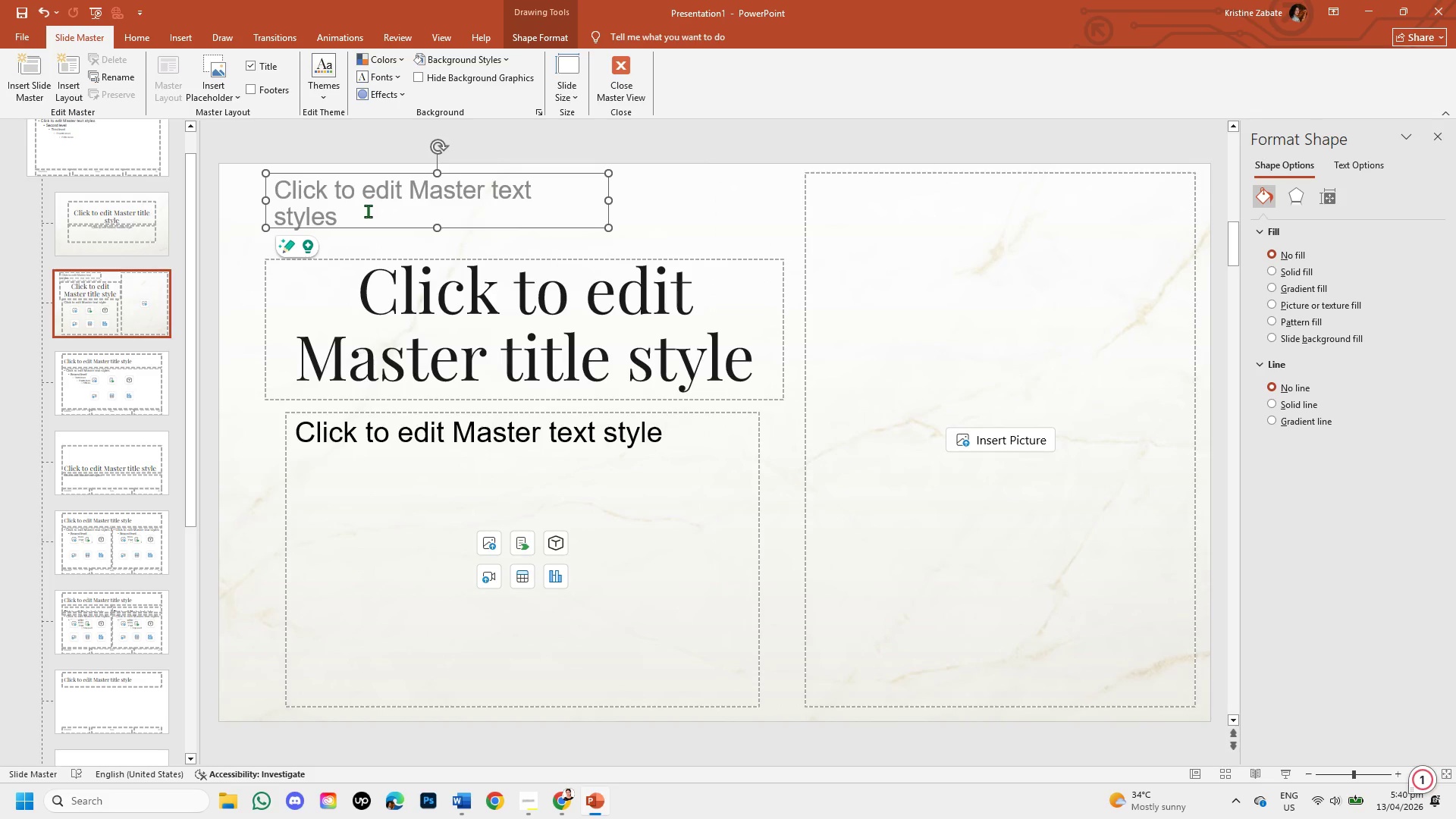 
left_click([368, 211])
 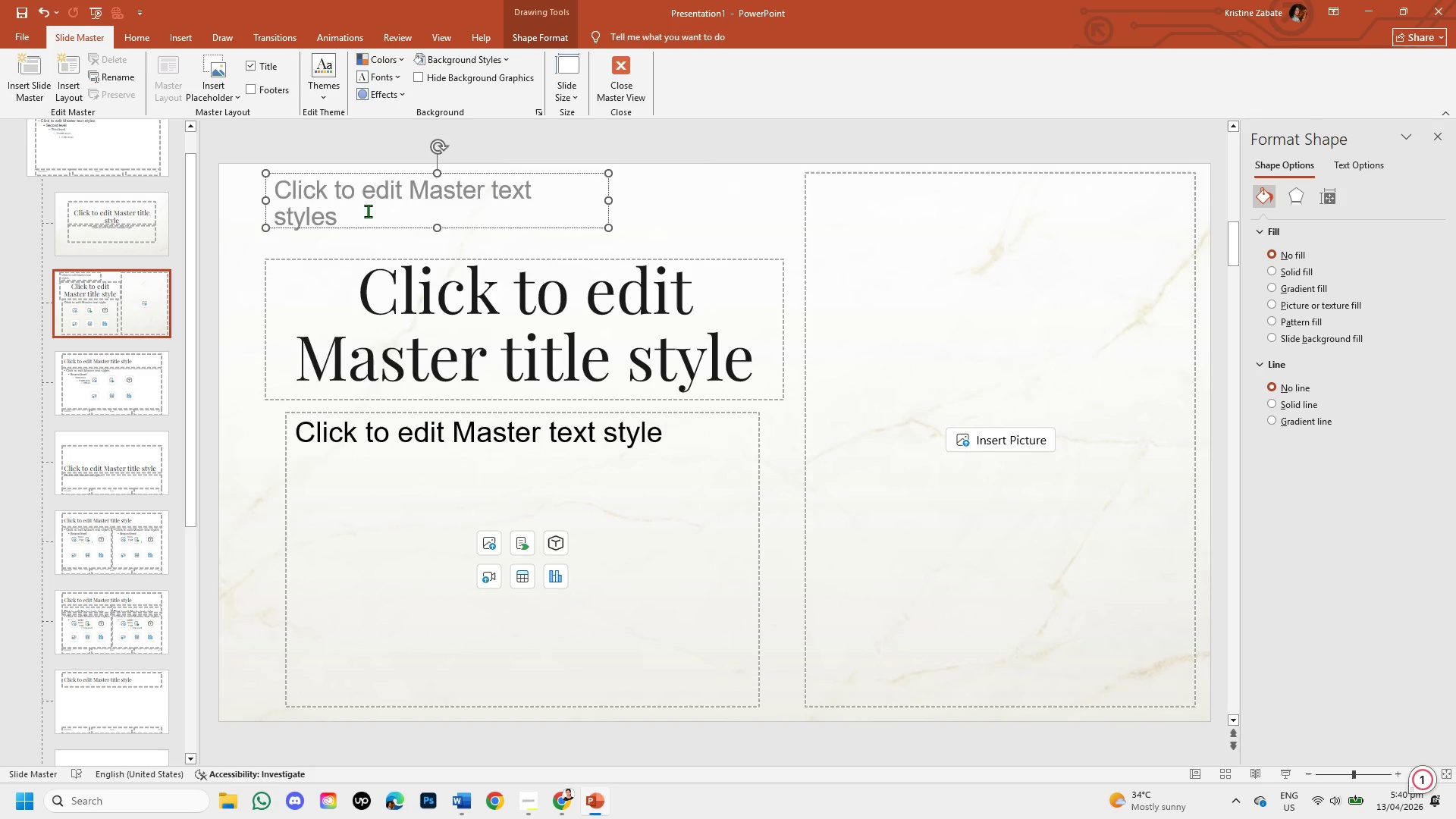 
hold_key(key=Backspace, duration=1.41)
 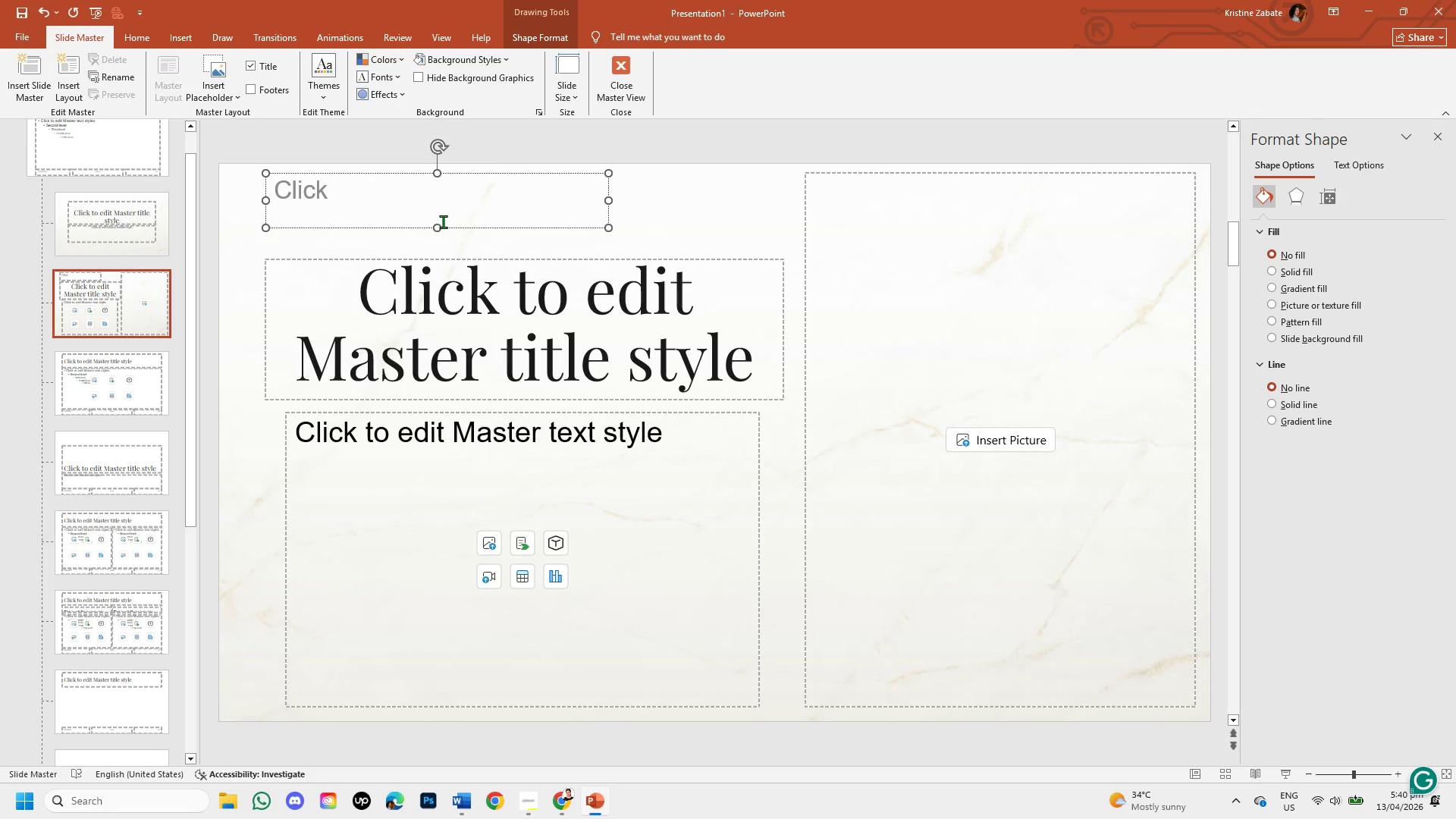 
left_click_drag(start_coordinate=[437, 226], to_coordinate=[435, 201])
 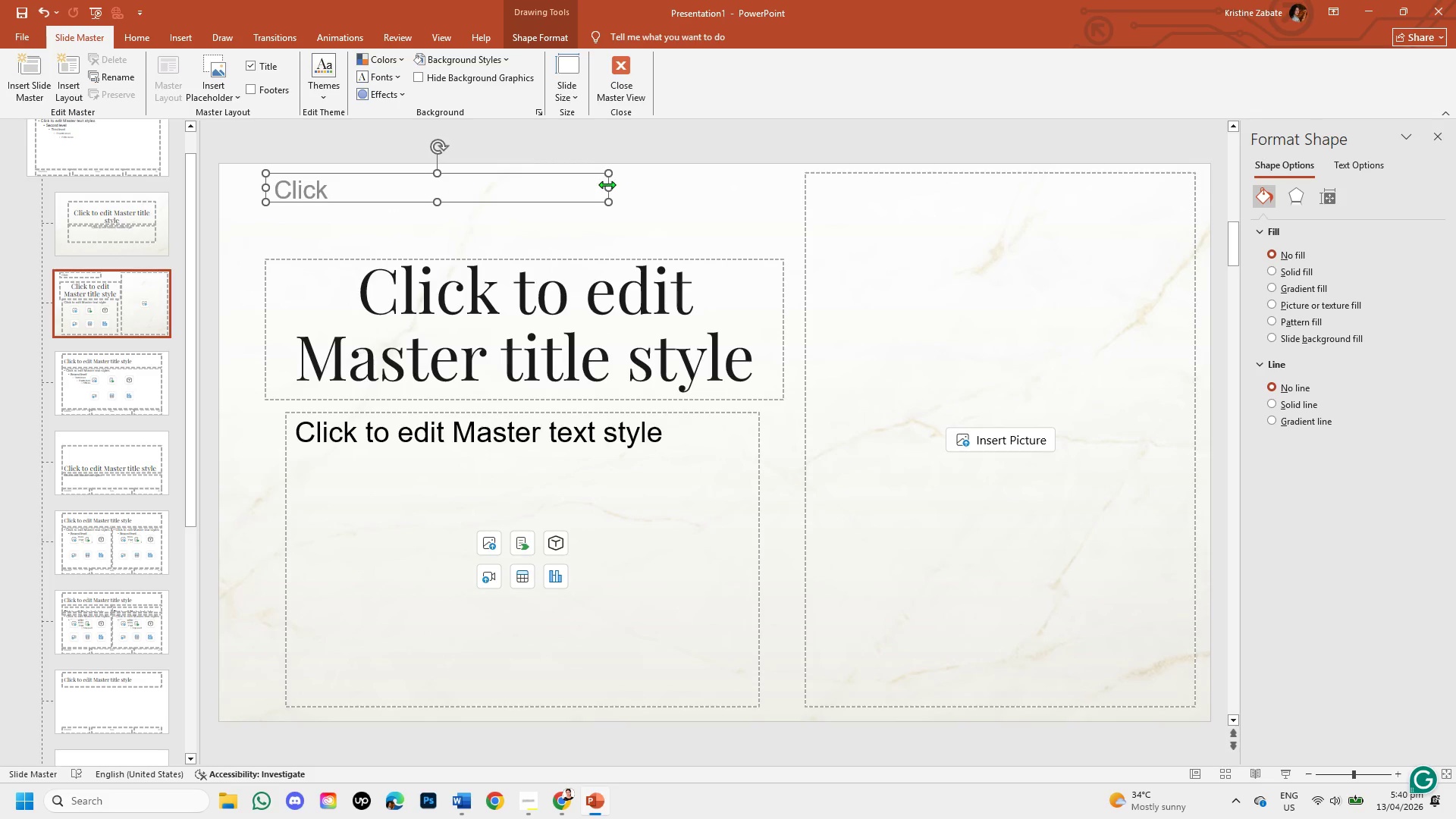 
left_click_drag(start_coordinate=[609, 185], to_coordinate=[458, 180])
 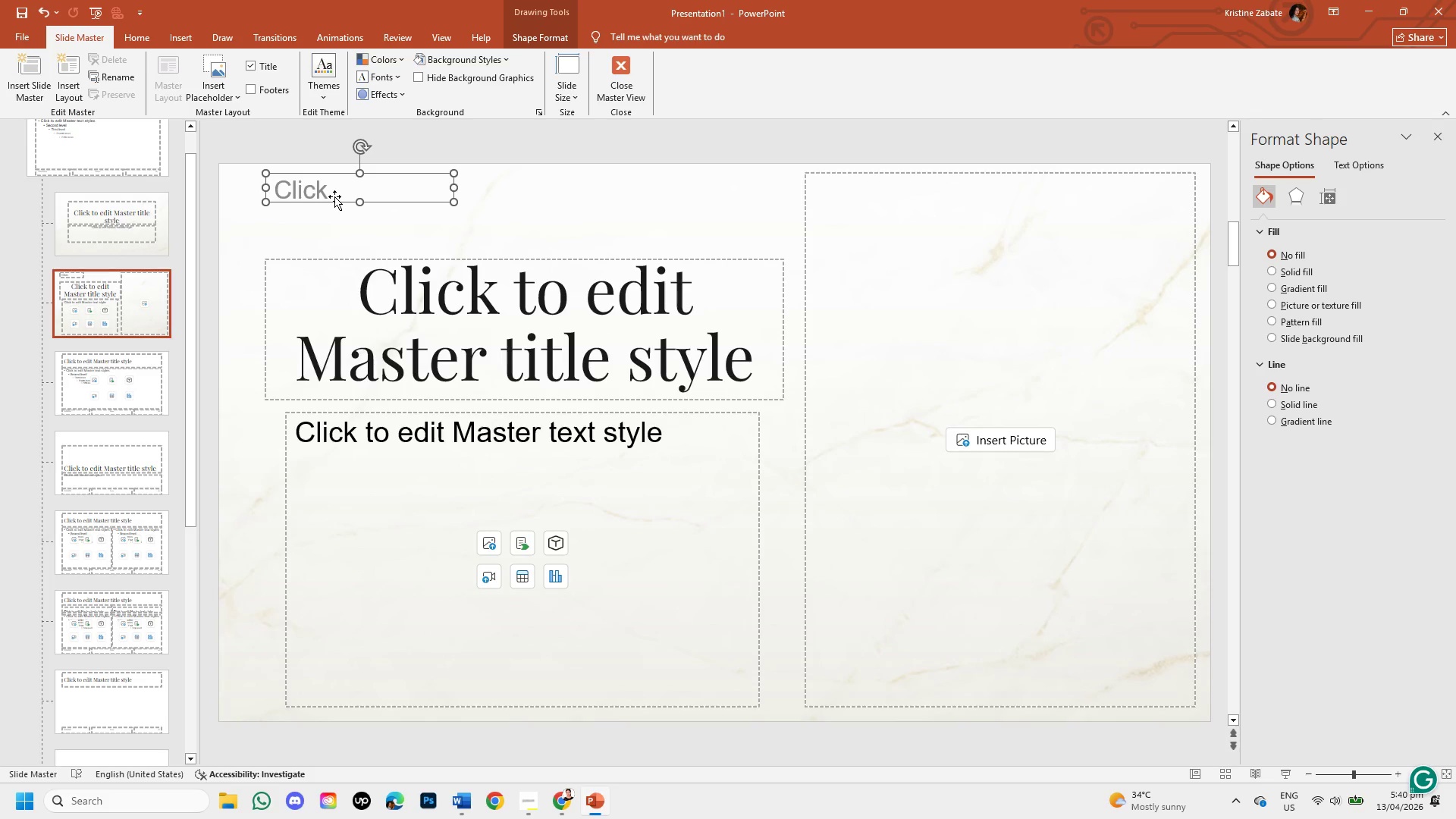 
left_click([328, 196])
 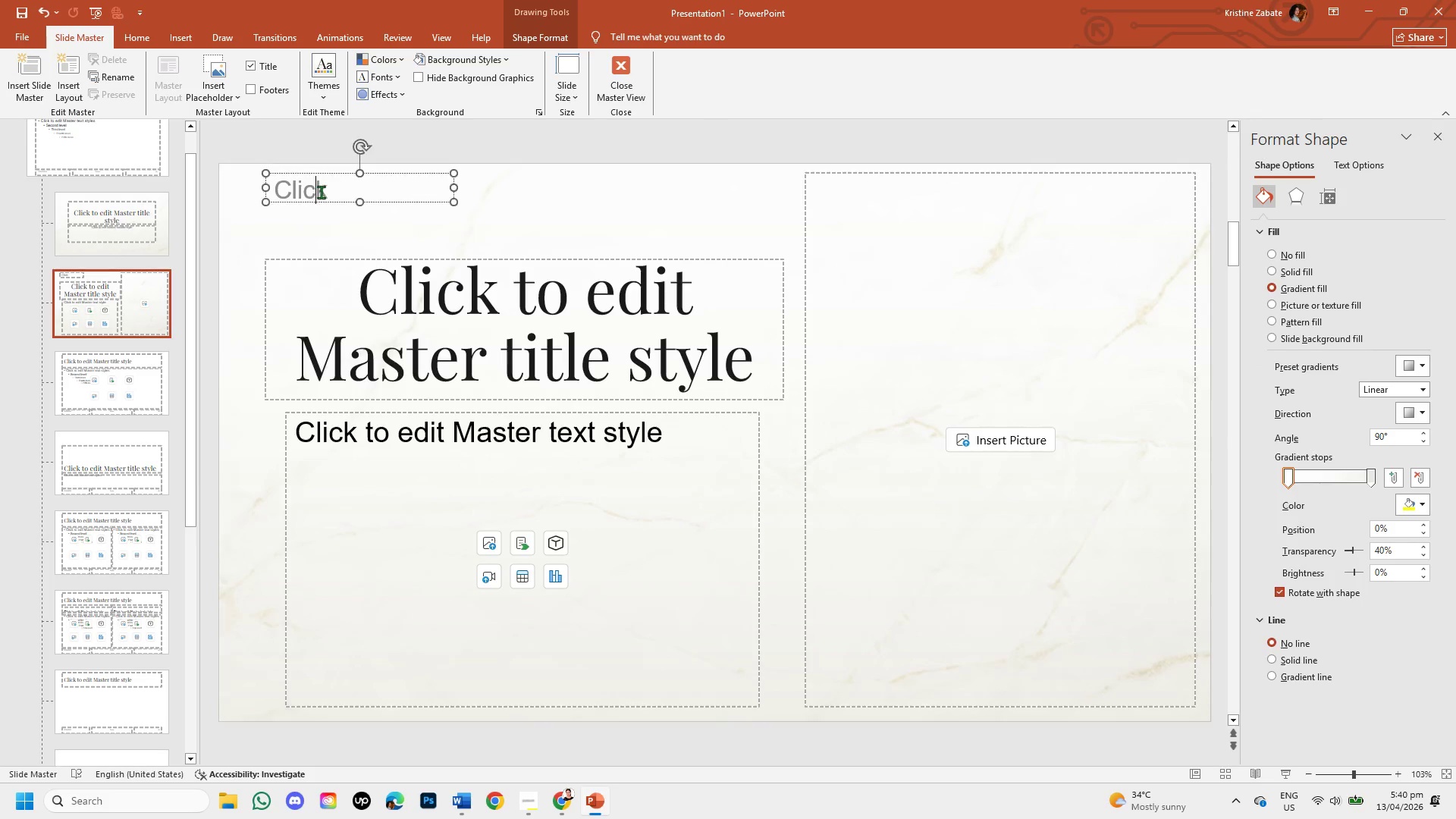 
double_click([321, 192])
 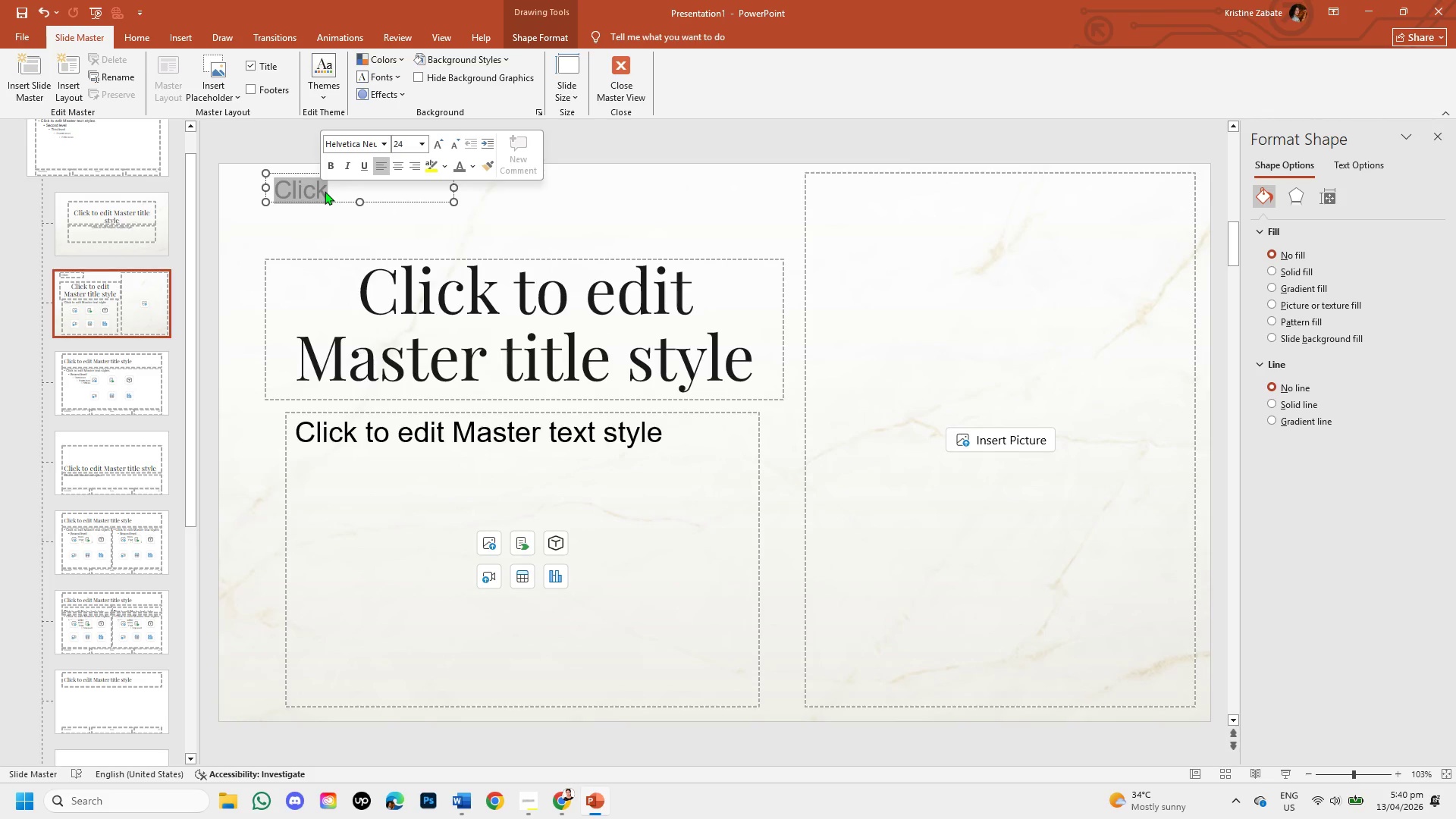 
left_click([325, 191])
 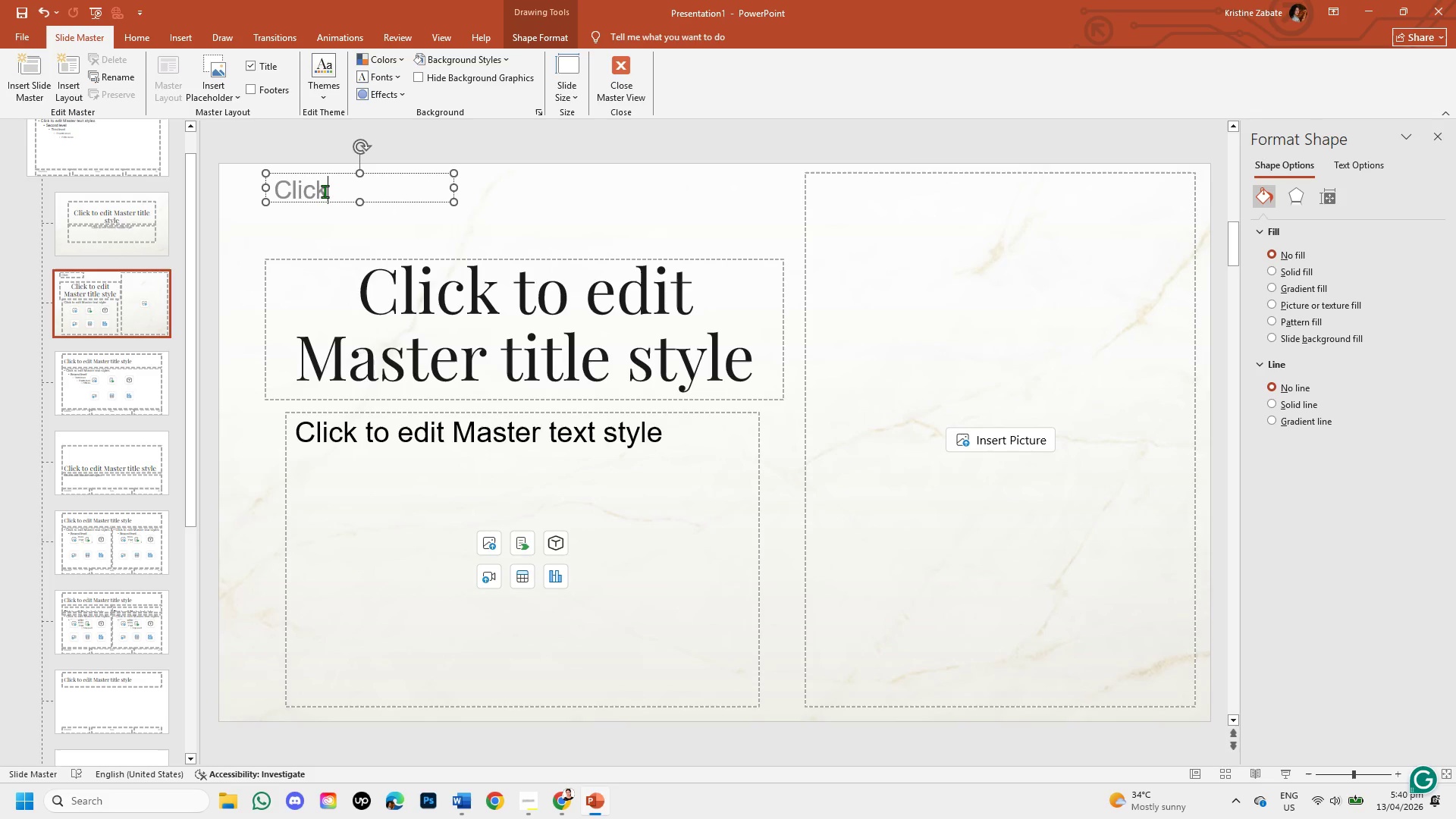 
key(Backspace)
 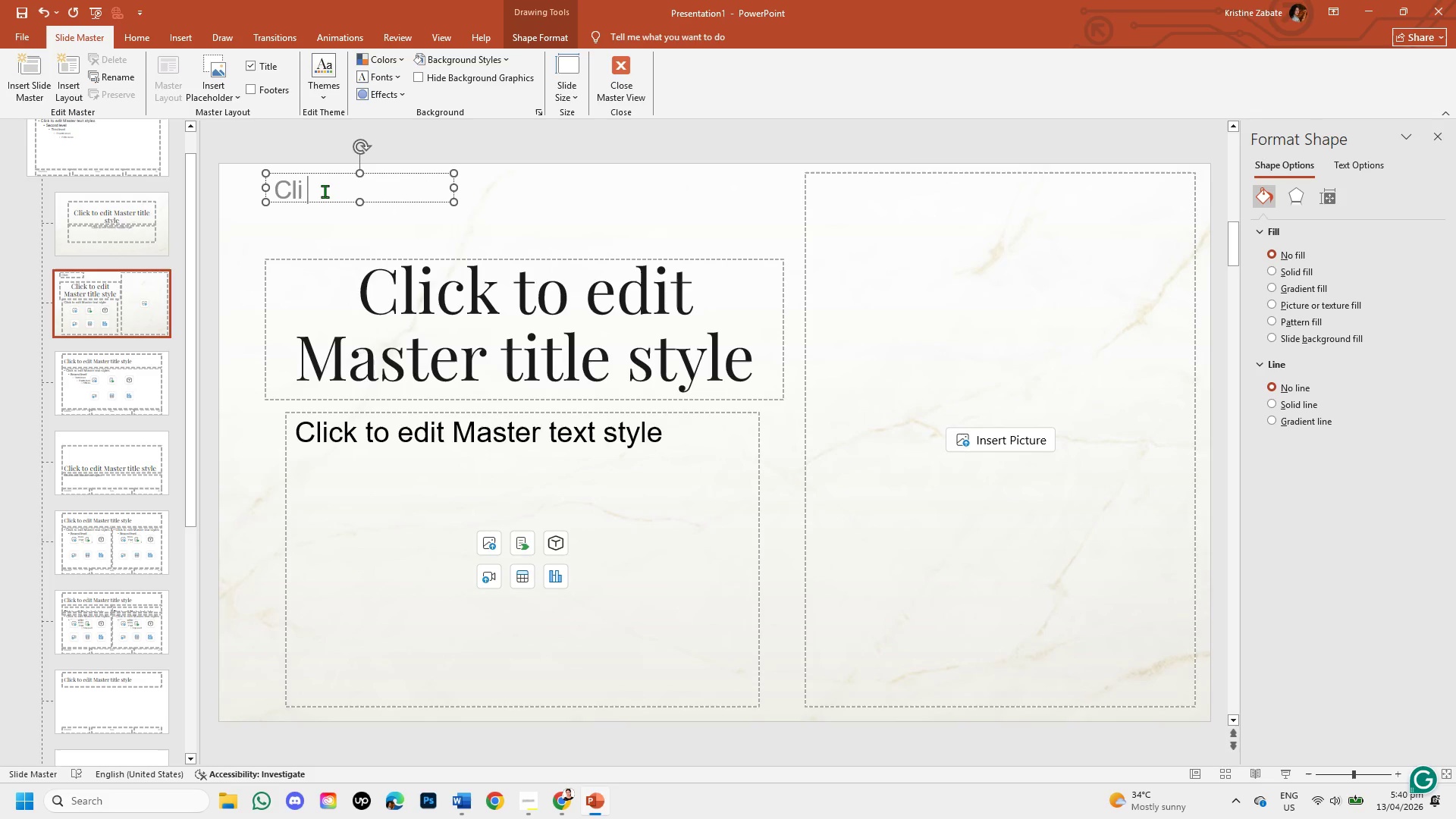 
key(Backspace)
 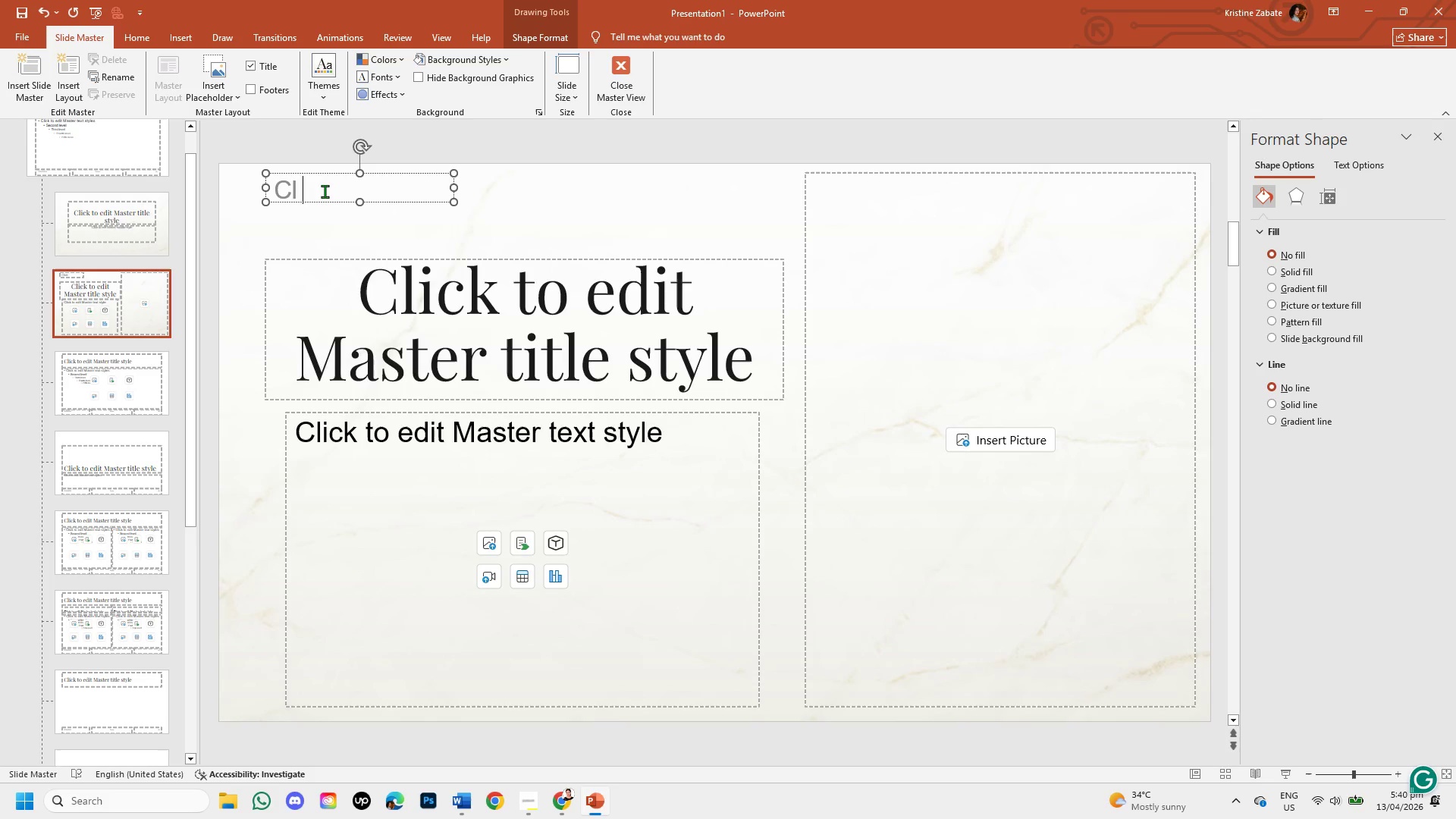 
key(Backspace)
 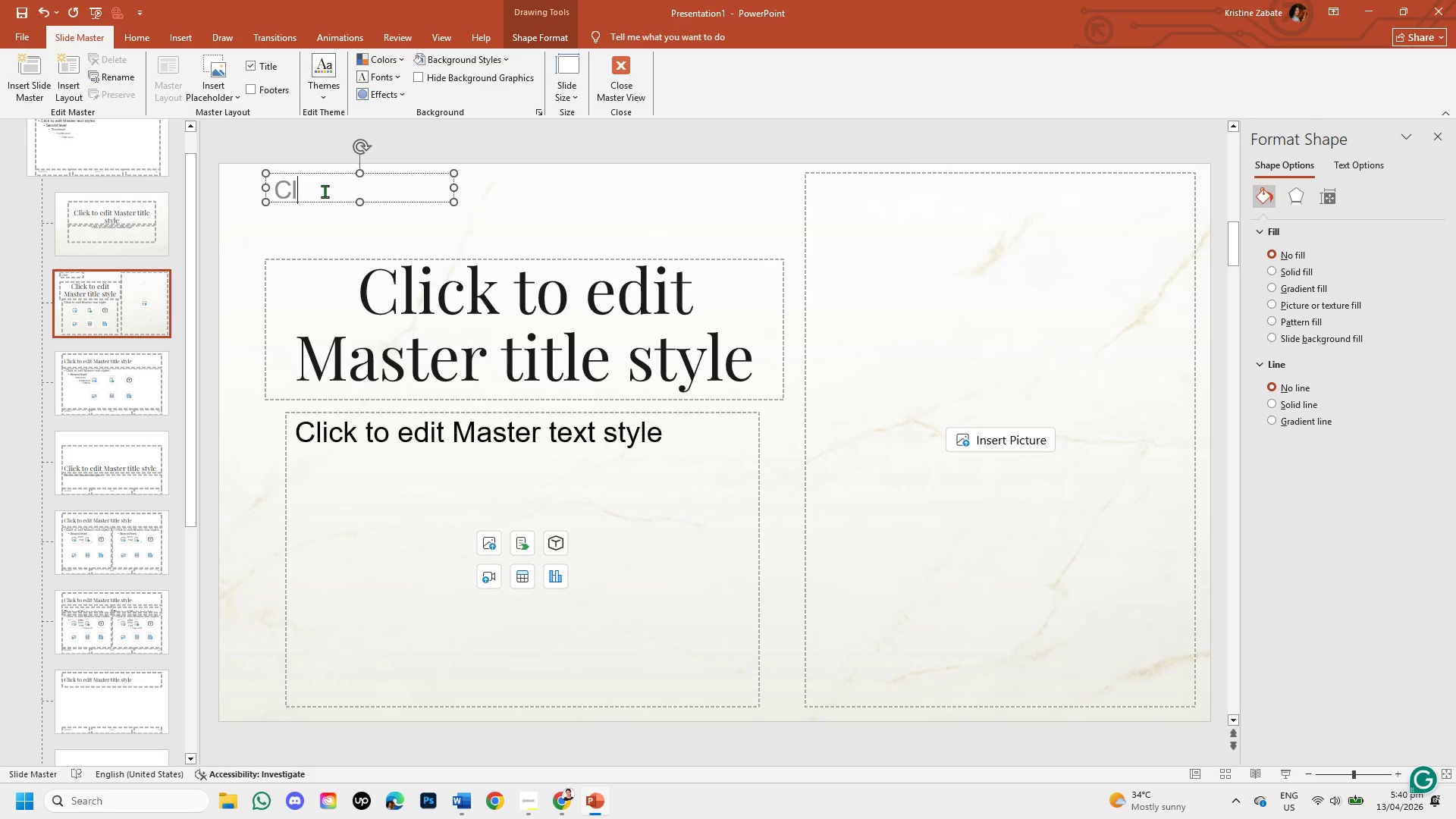 
key(Backspace)
 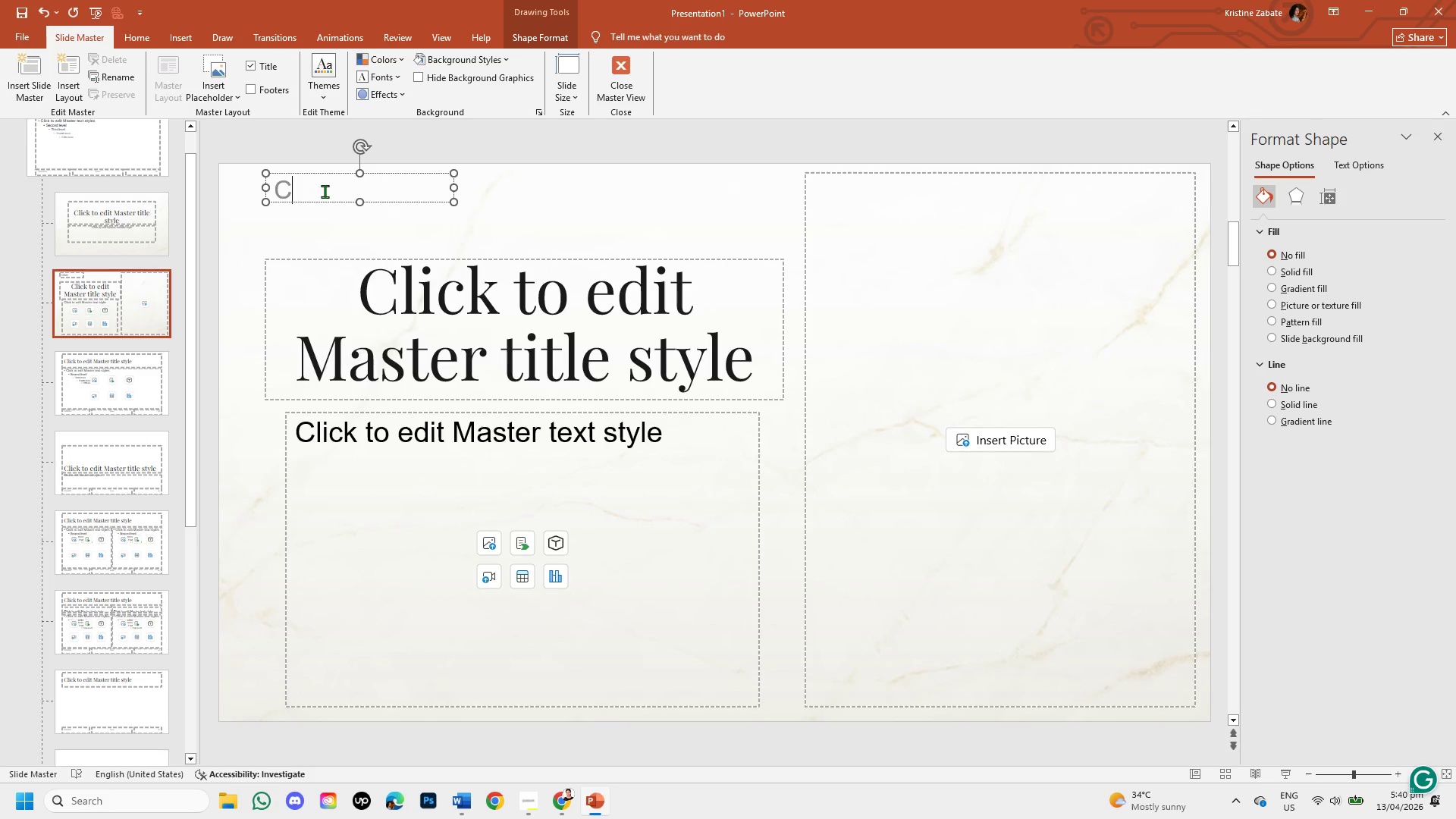 
key(Backspace)
 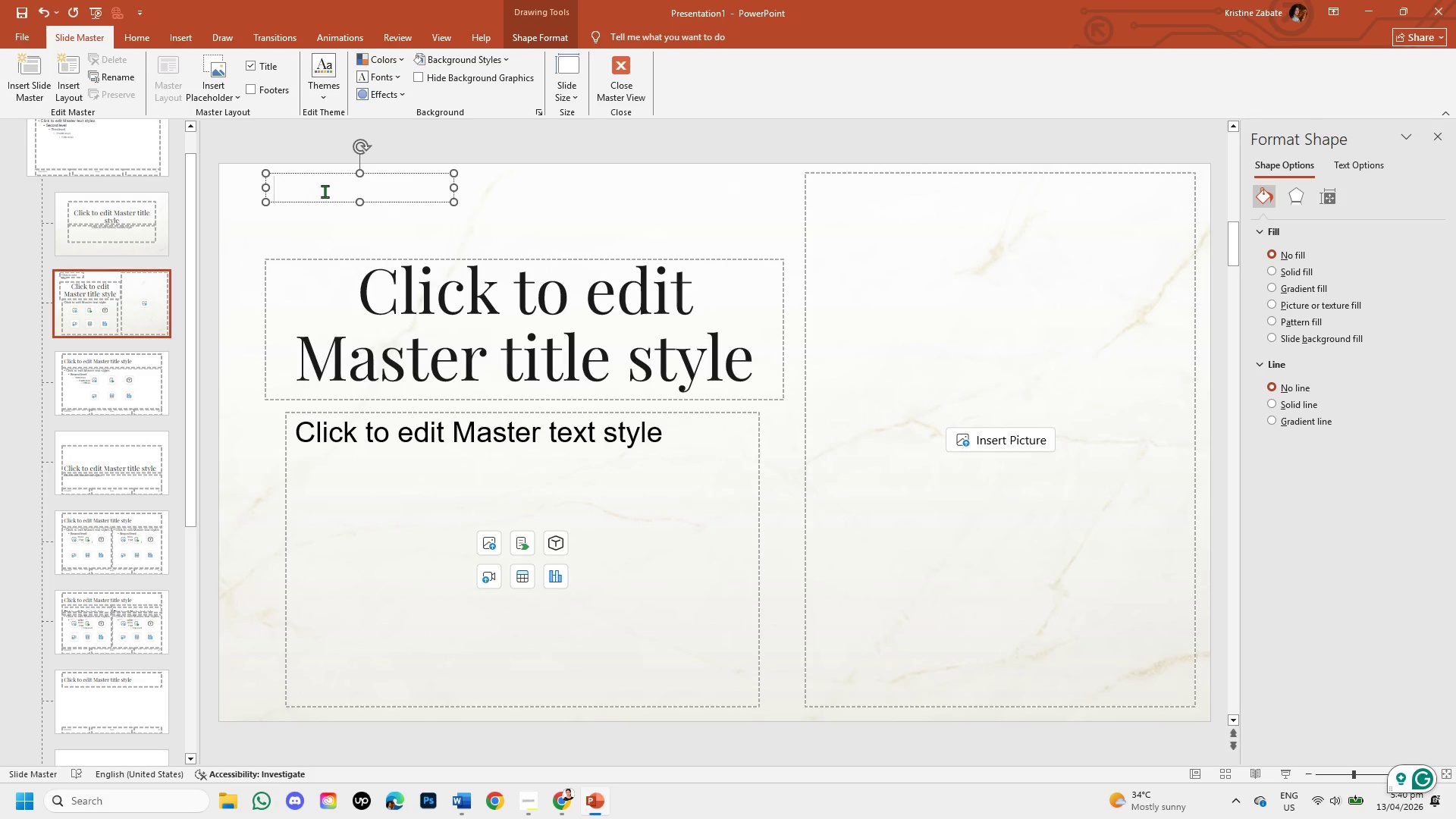 
wait(8.52)
 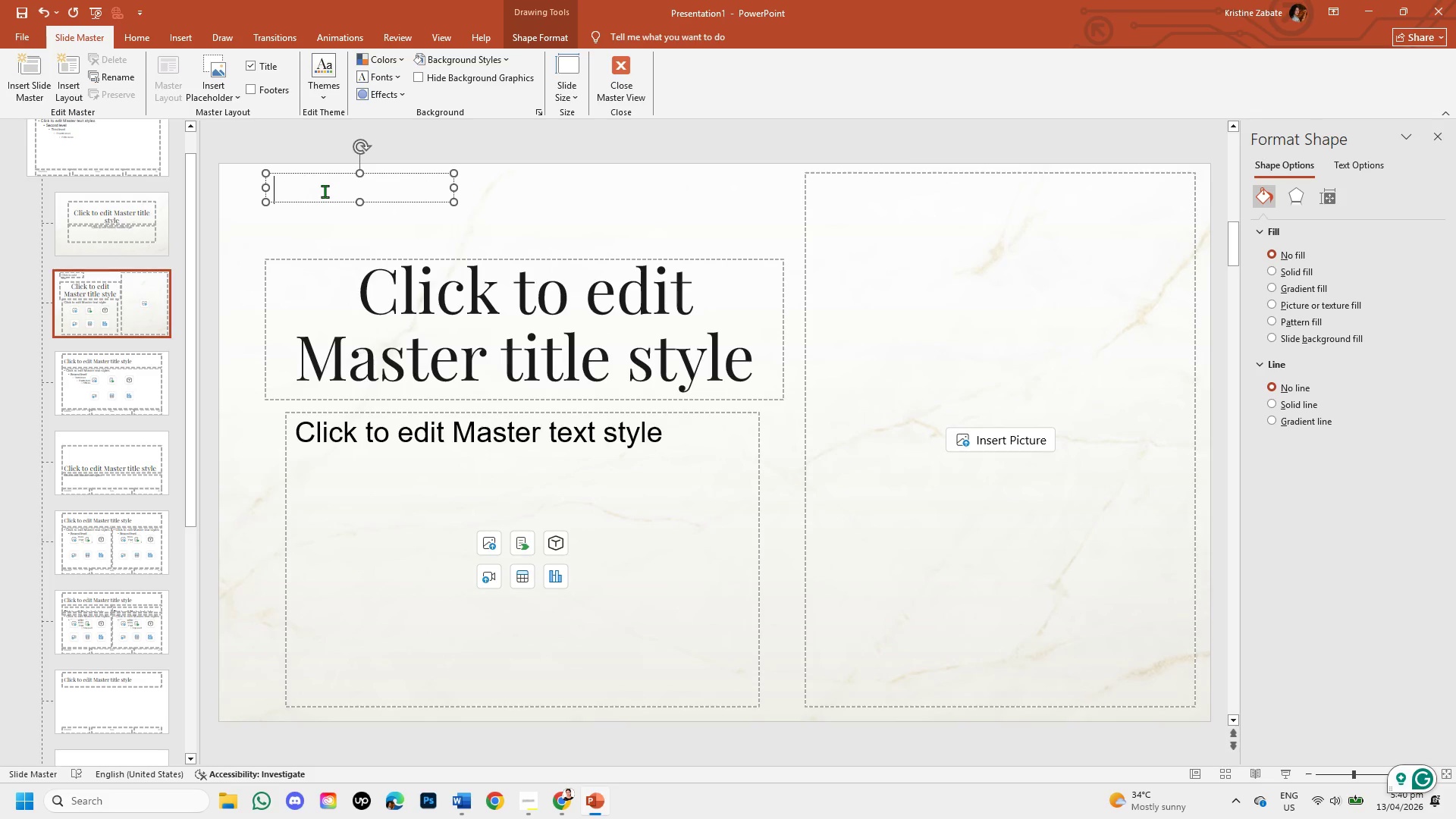 
key(Shift+3)
 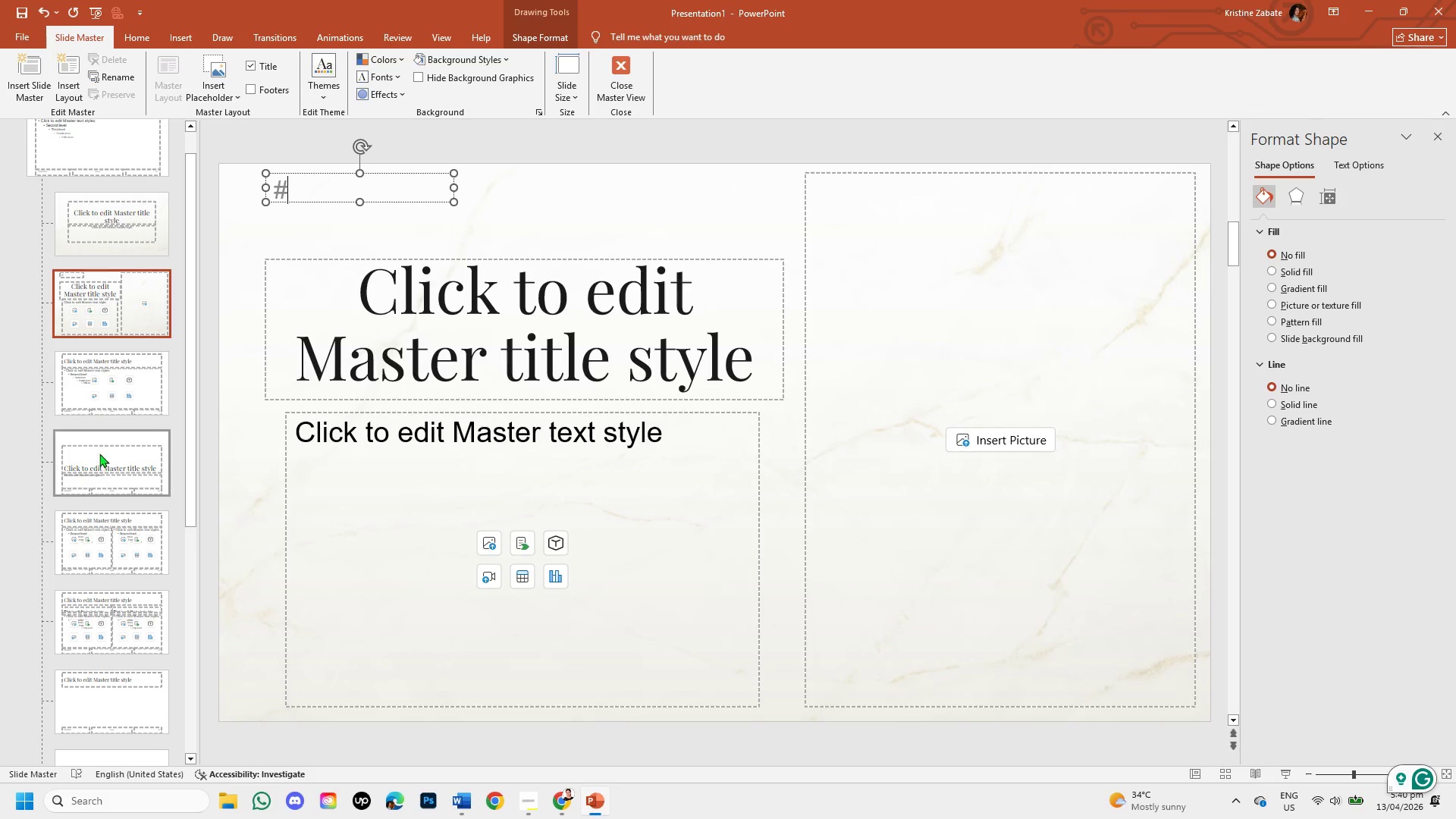 
left_click([260, 524])
 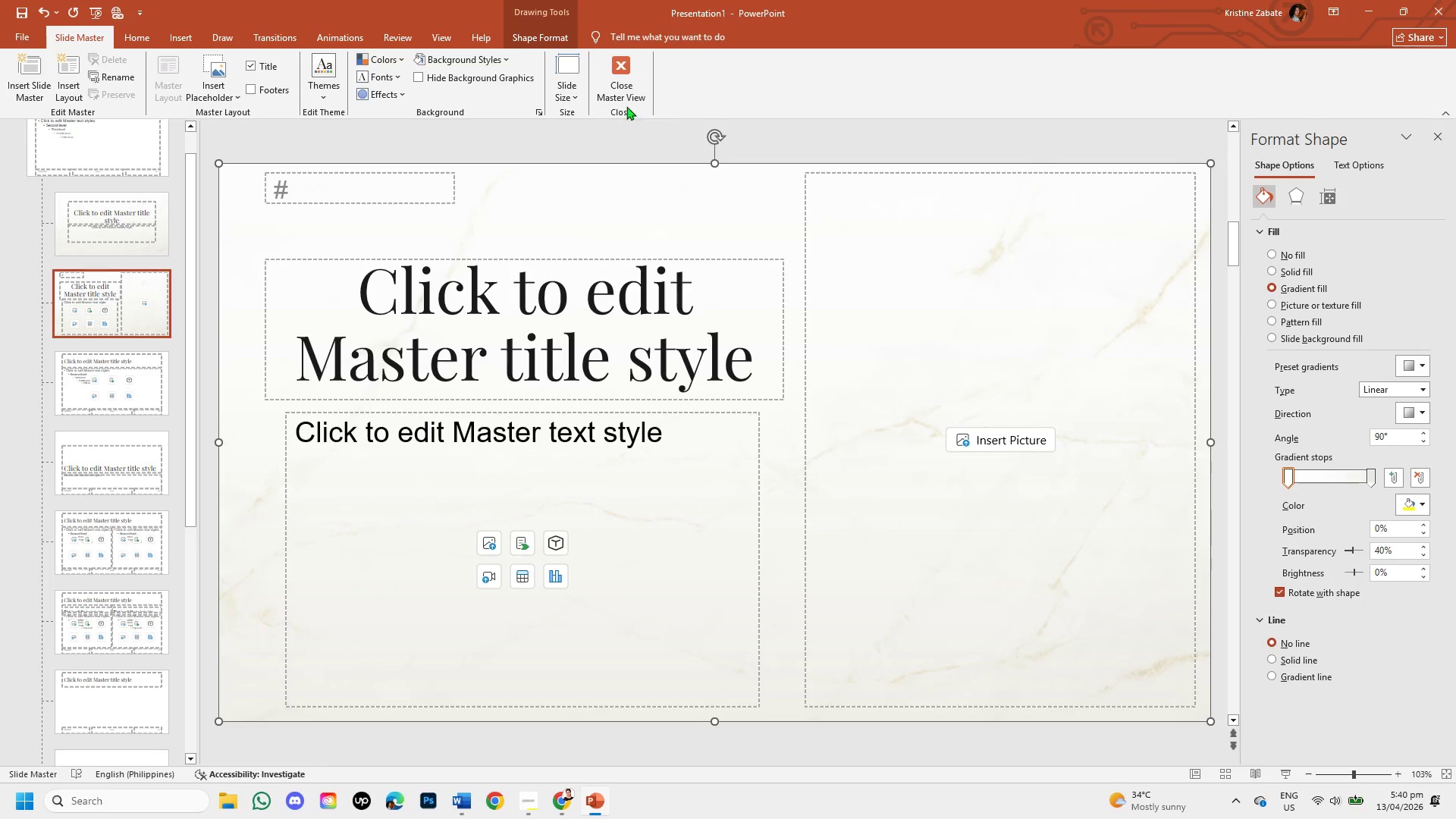 
left_click([626, 100])
 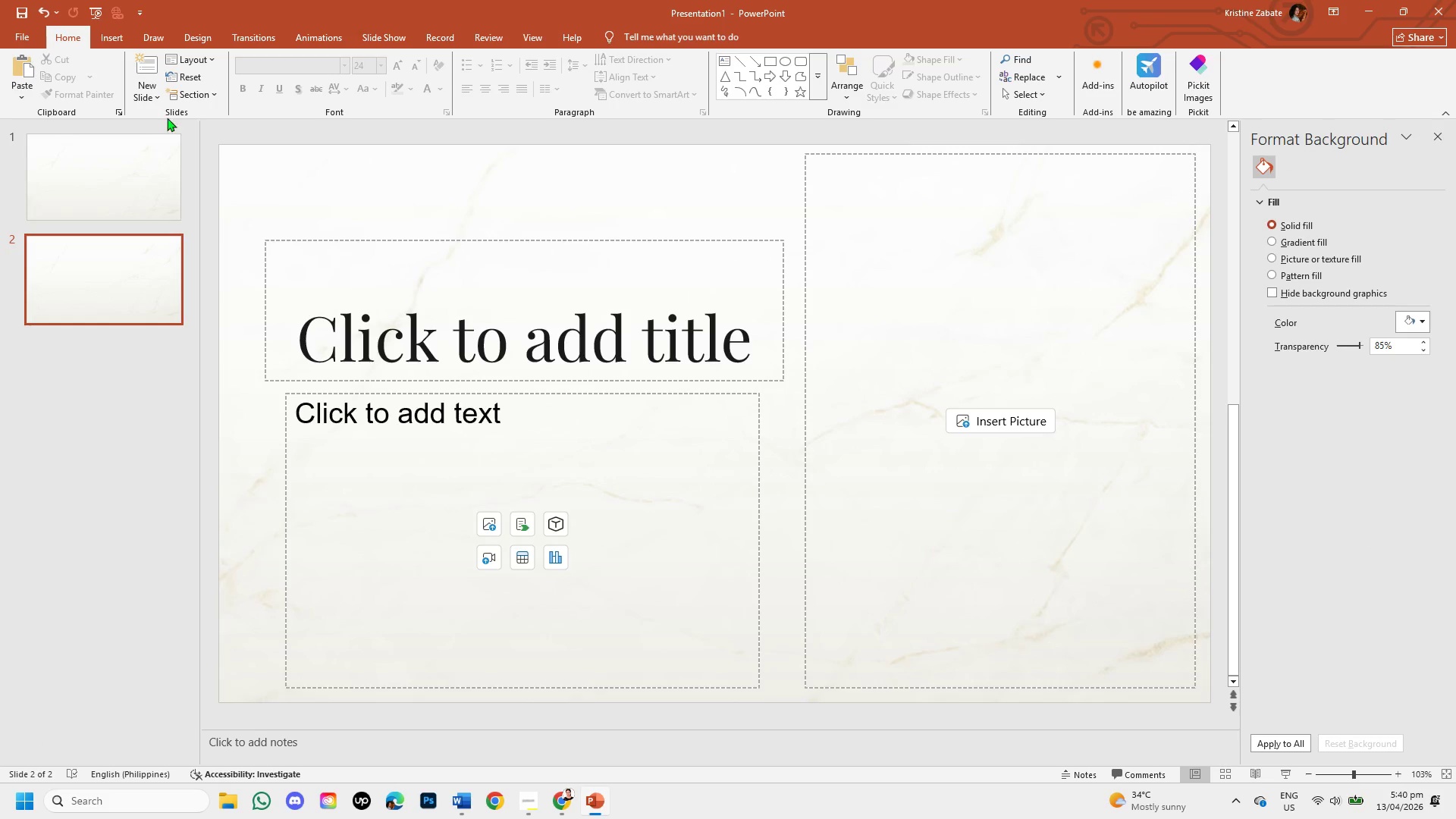 
left_click([155, 94])
 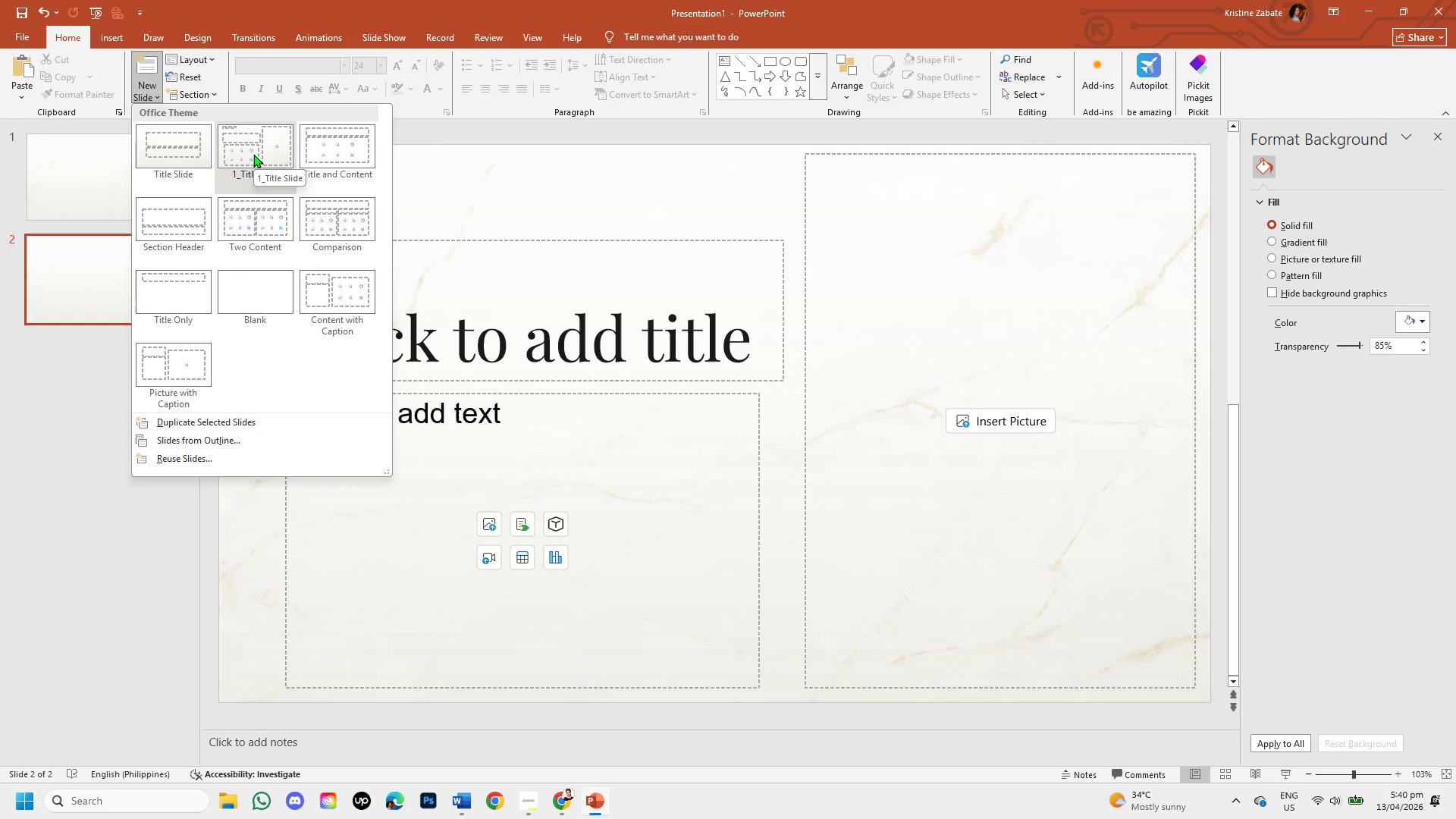 
left_click([253, 154])
 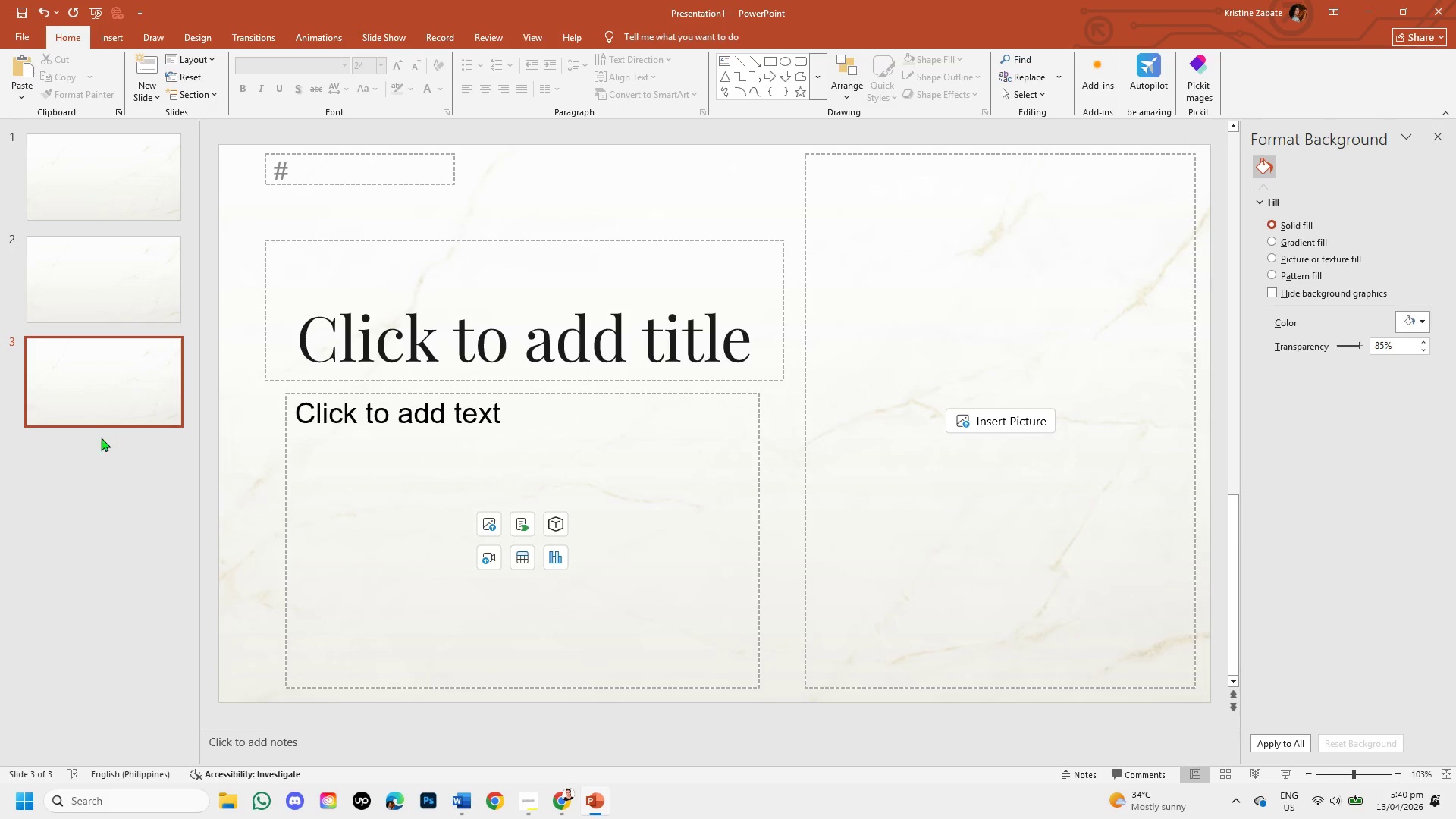 
left_click([117, 289])
 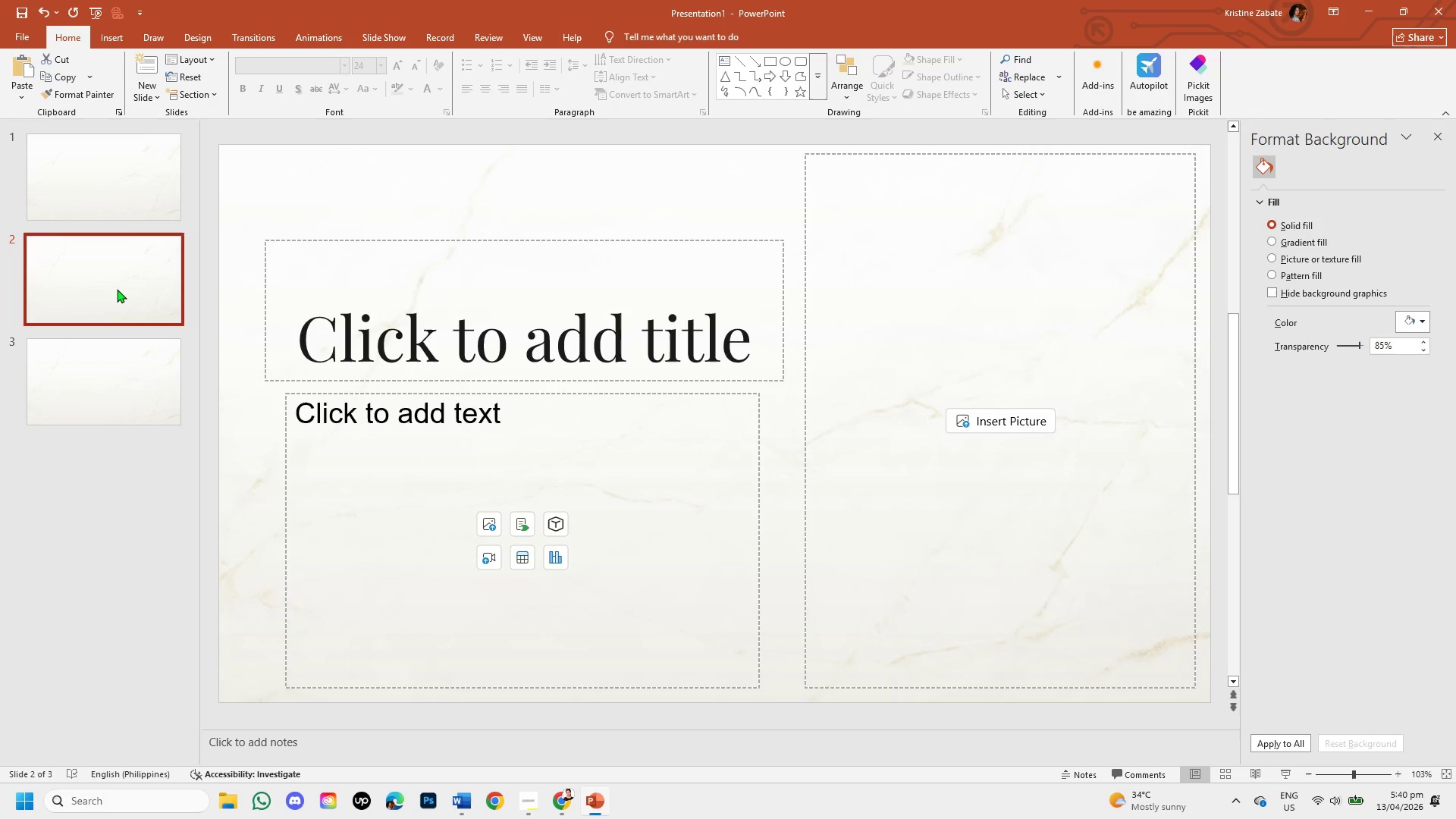 
right_click([117, 289])
 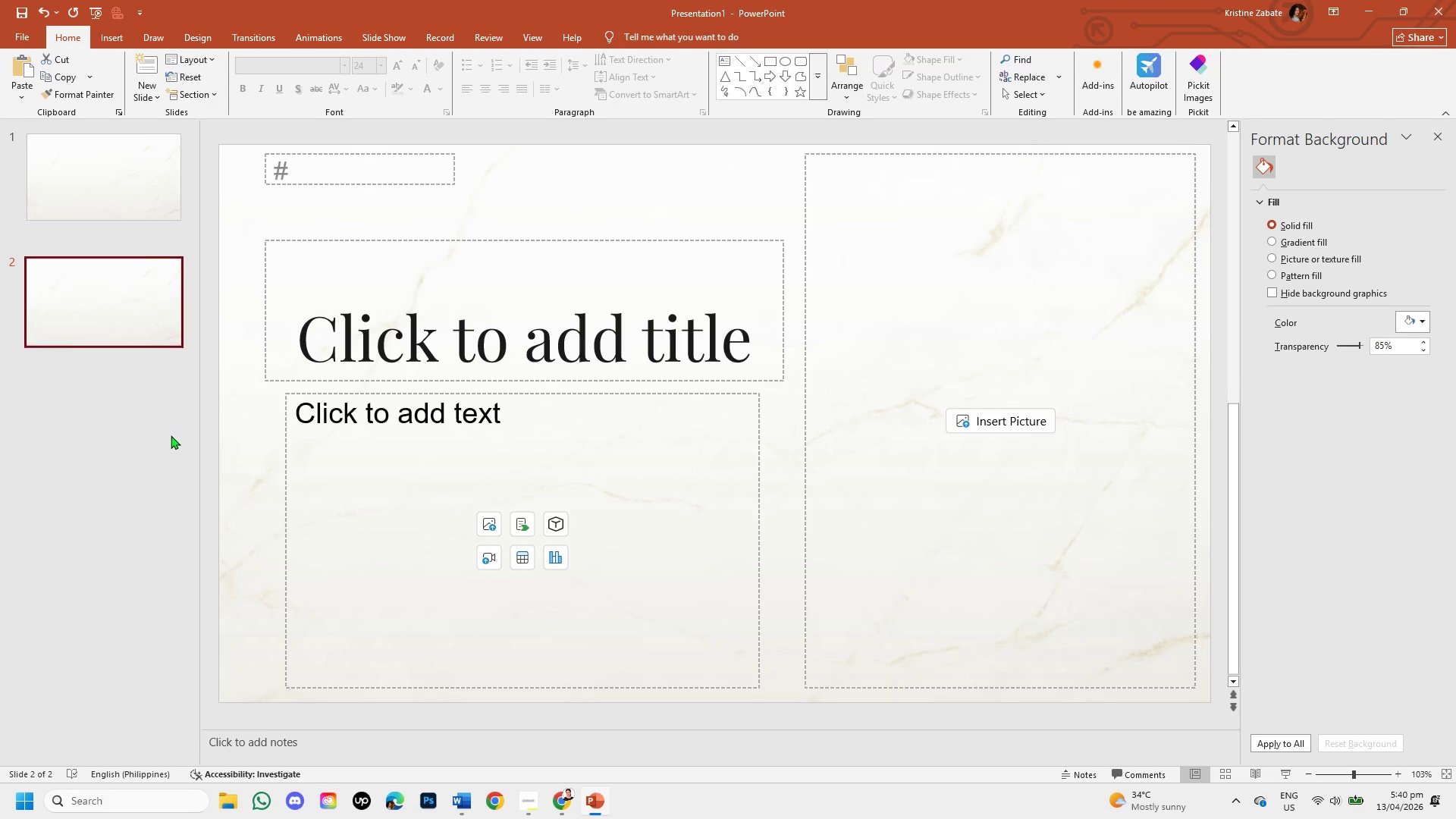 
left_click([344, 166])
 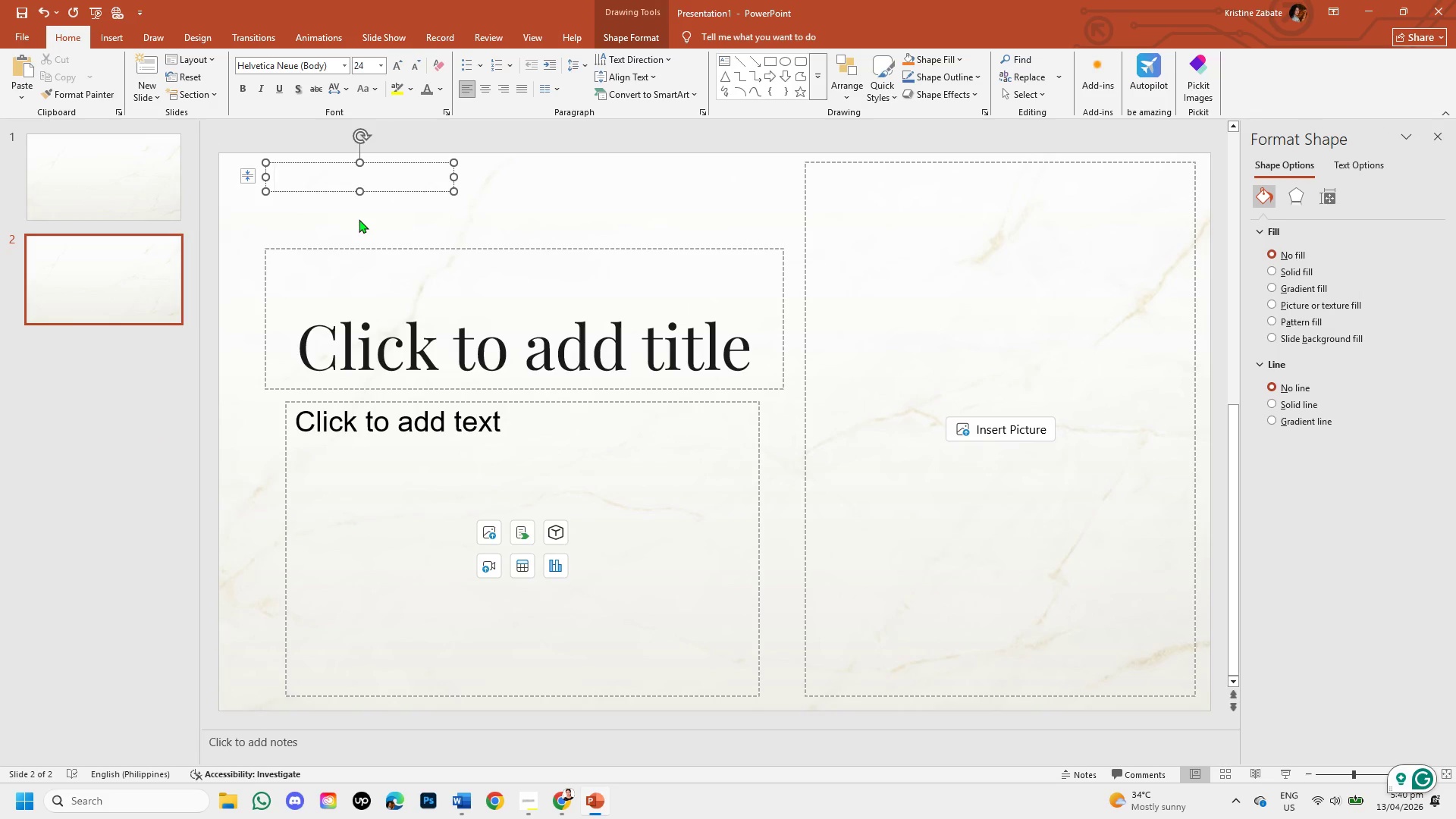 
type(01 / OUR ORIGIN )
 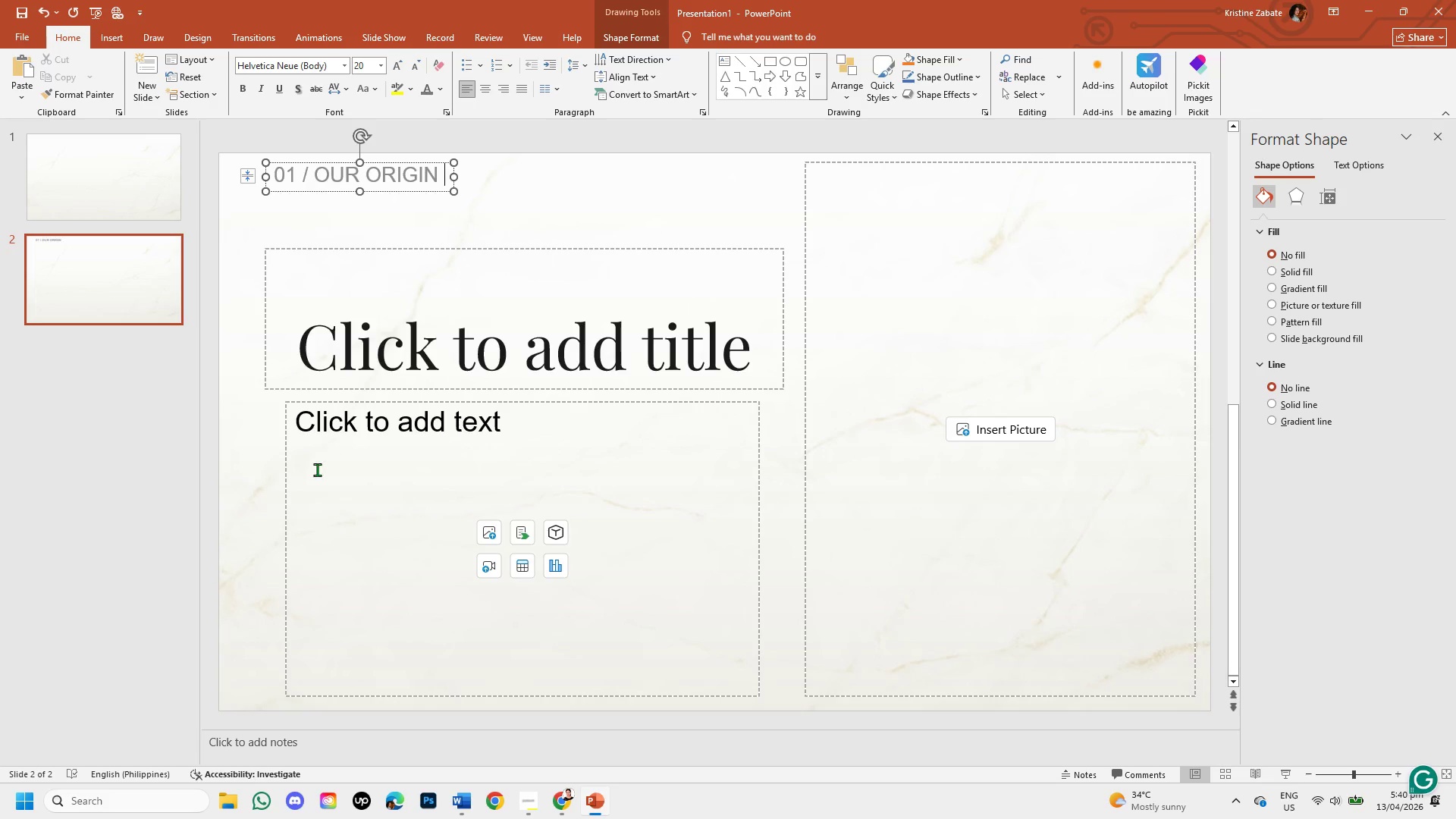 
left_click([257, 459])
 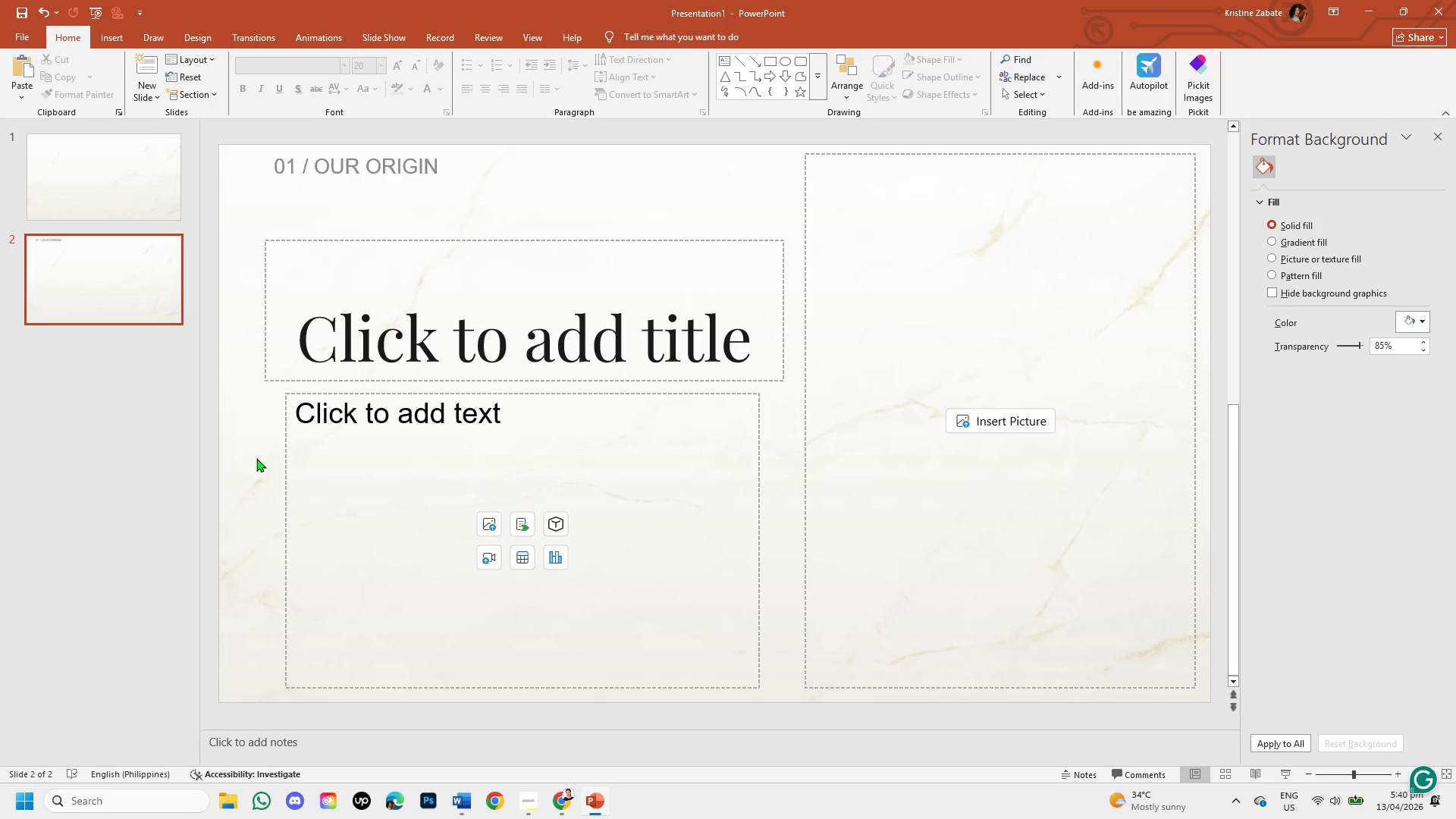 
wait(5.94)
 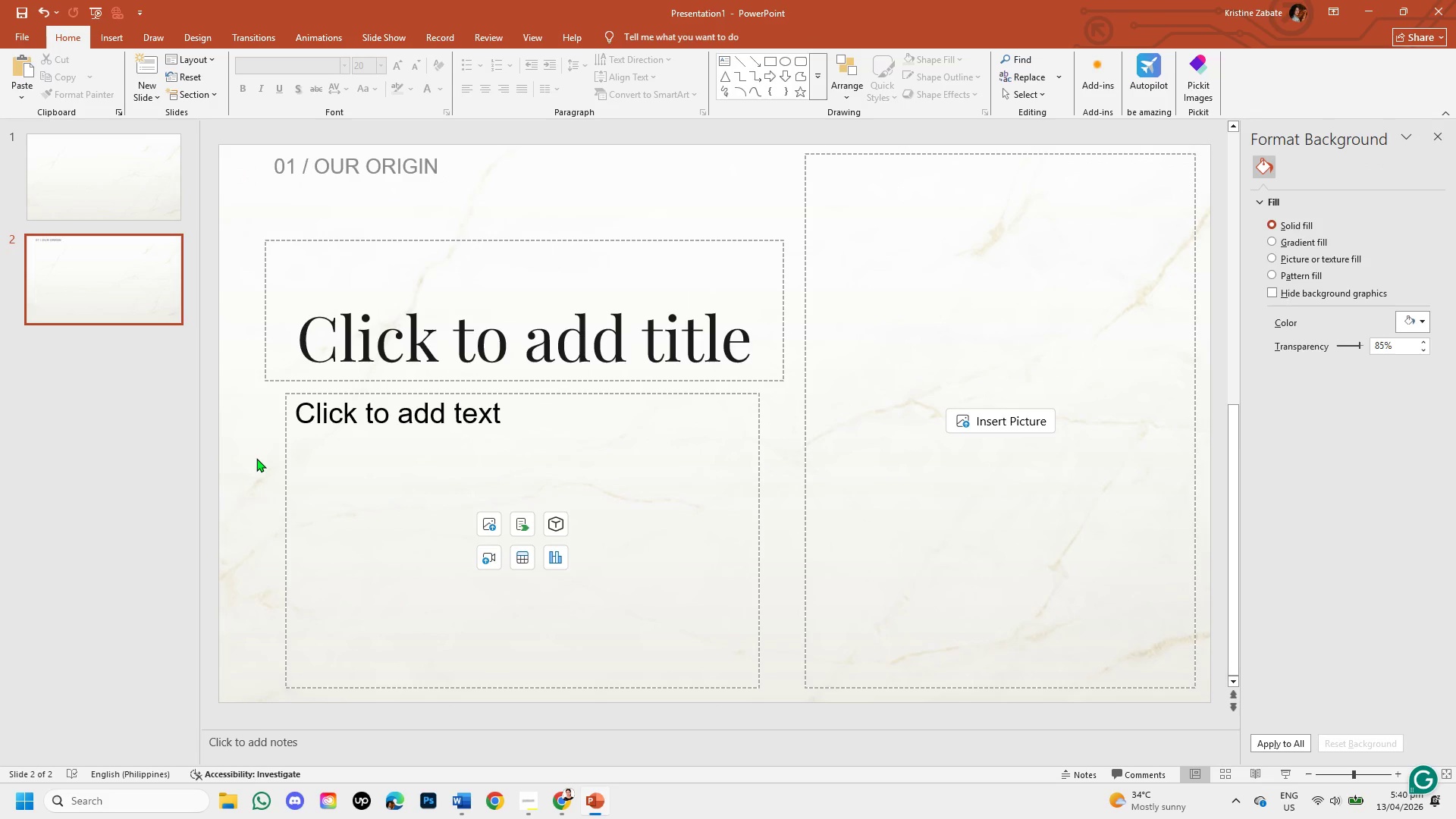 
left_click([320, 165])
 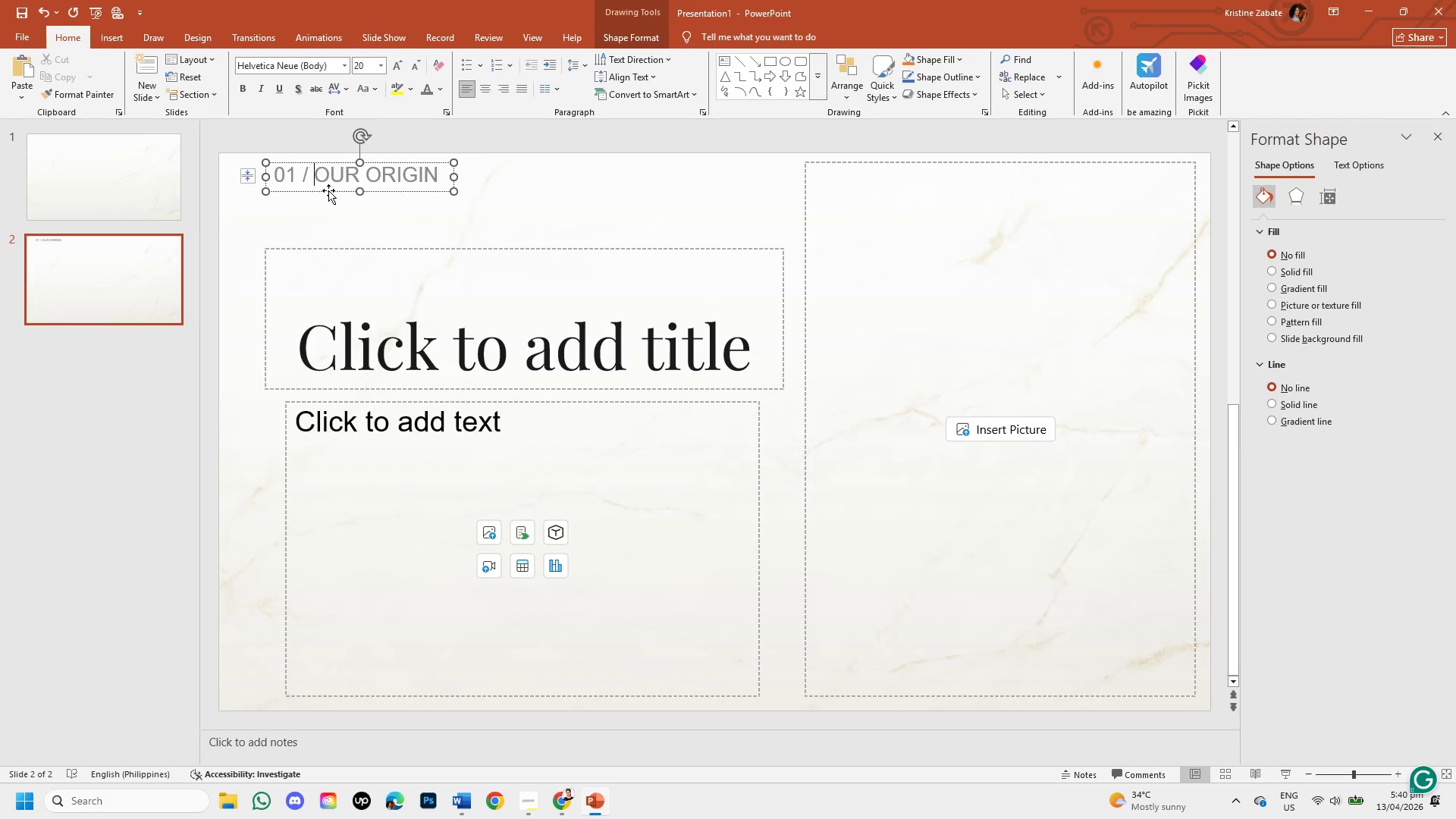 
left_click_drag(start_coordinate=[328, 190], to_coordinate=[331, 199])
 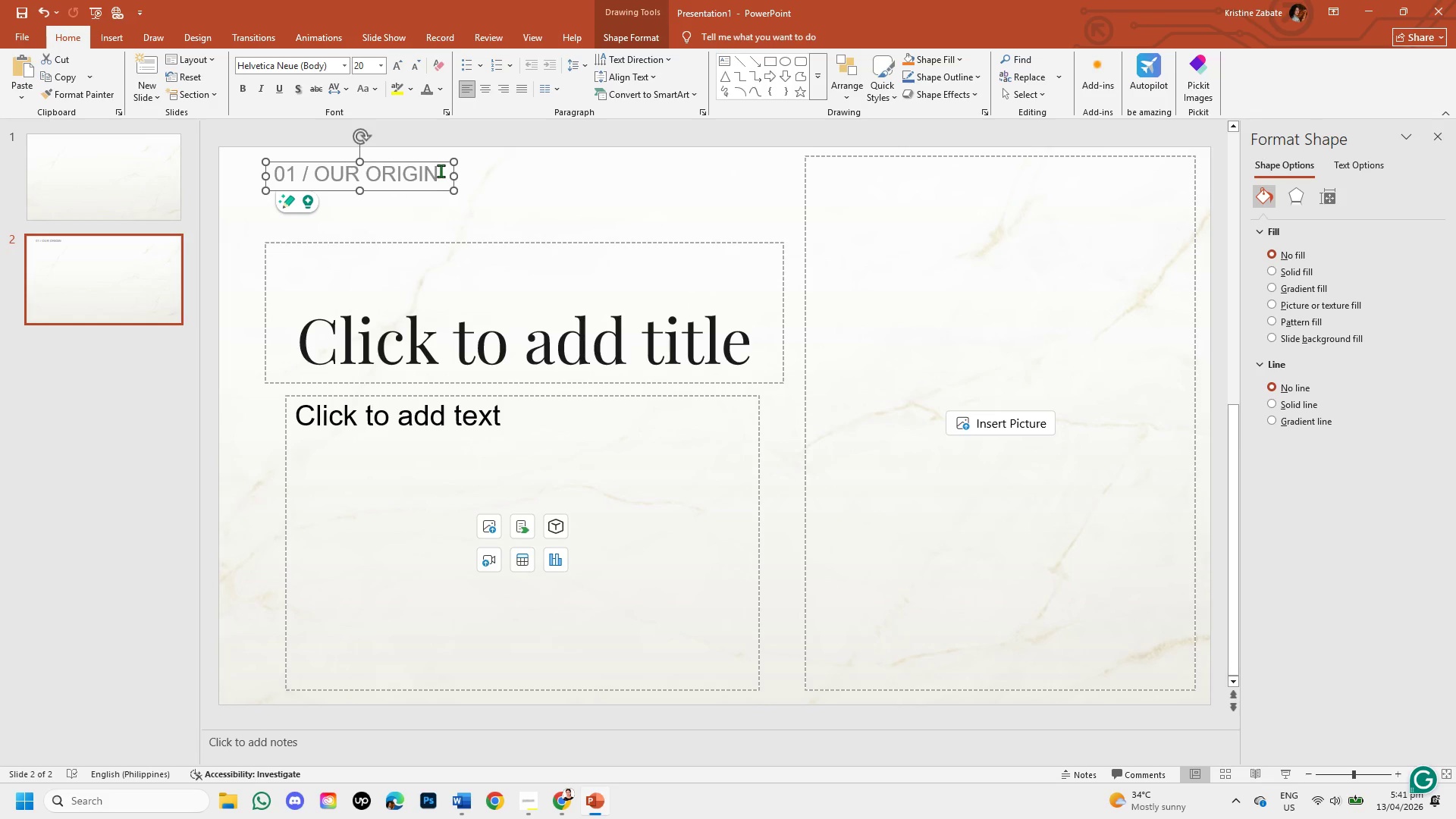 
left_click([441, 170])
 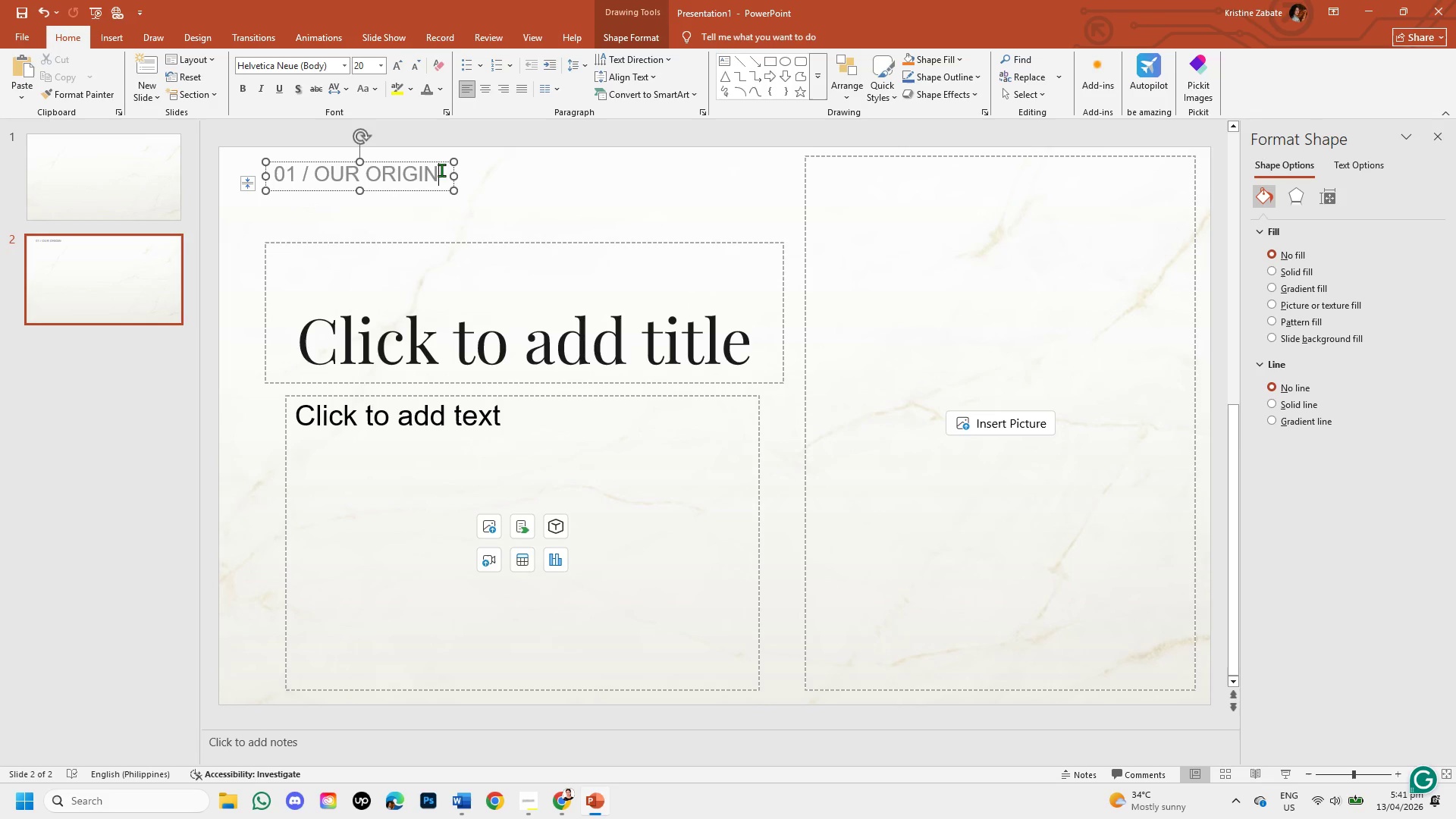 
left_click_drag(start_coordinate=[441, 170], to_coordinate=[236, 160])
 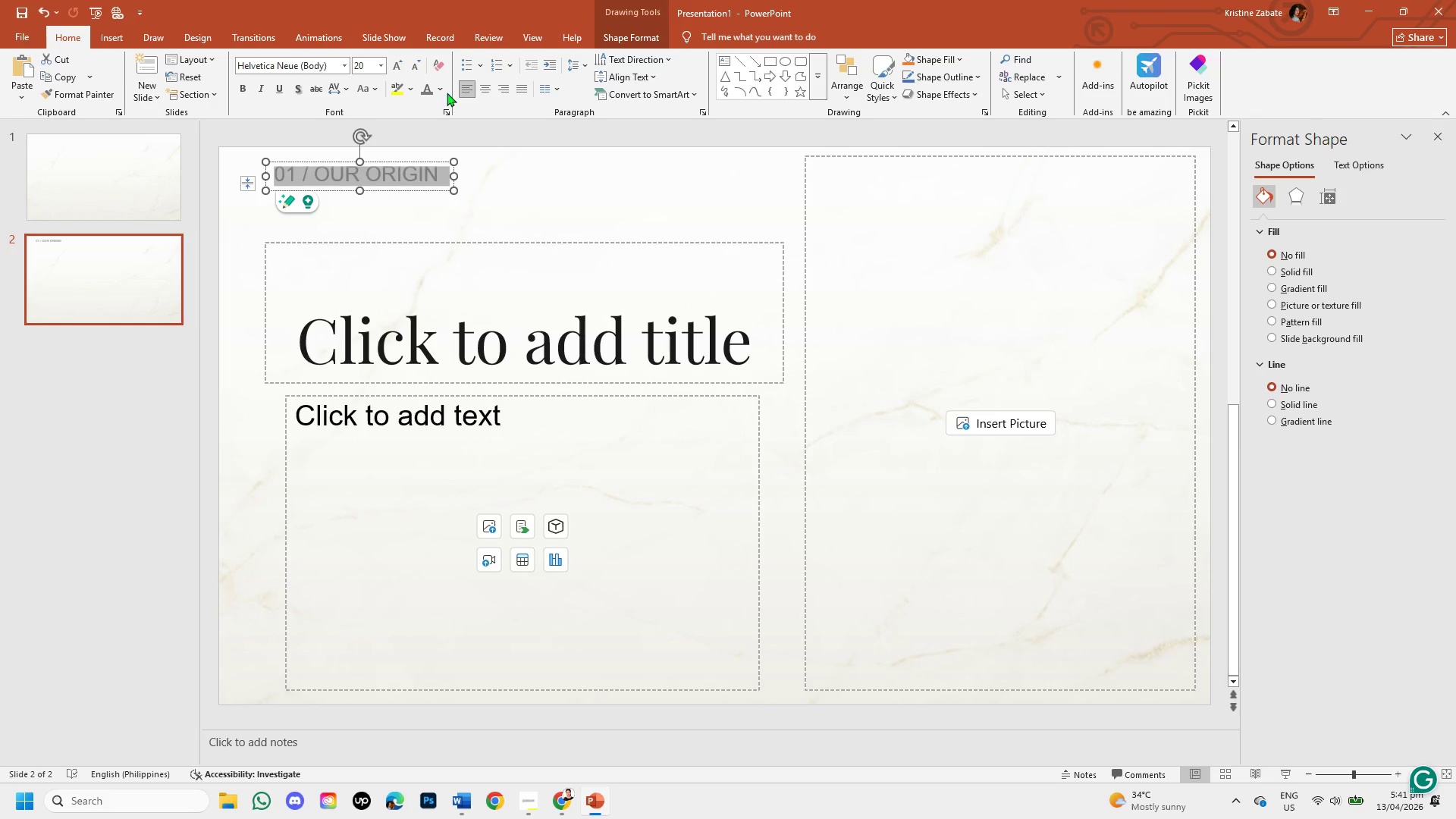 
left_click([428, 87])
 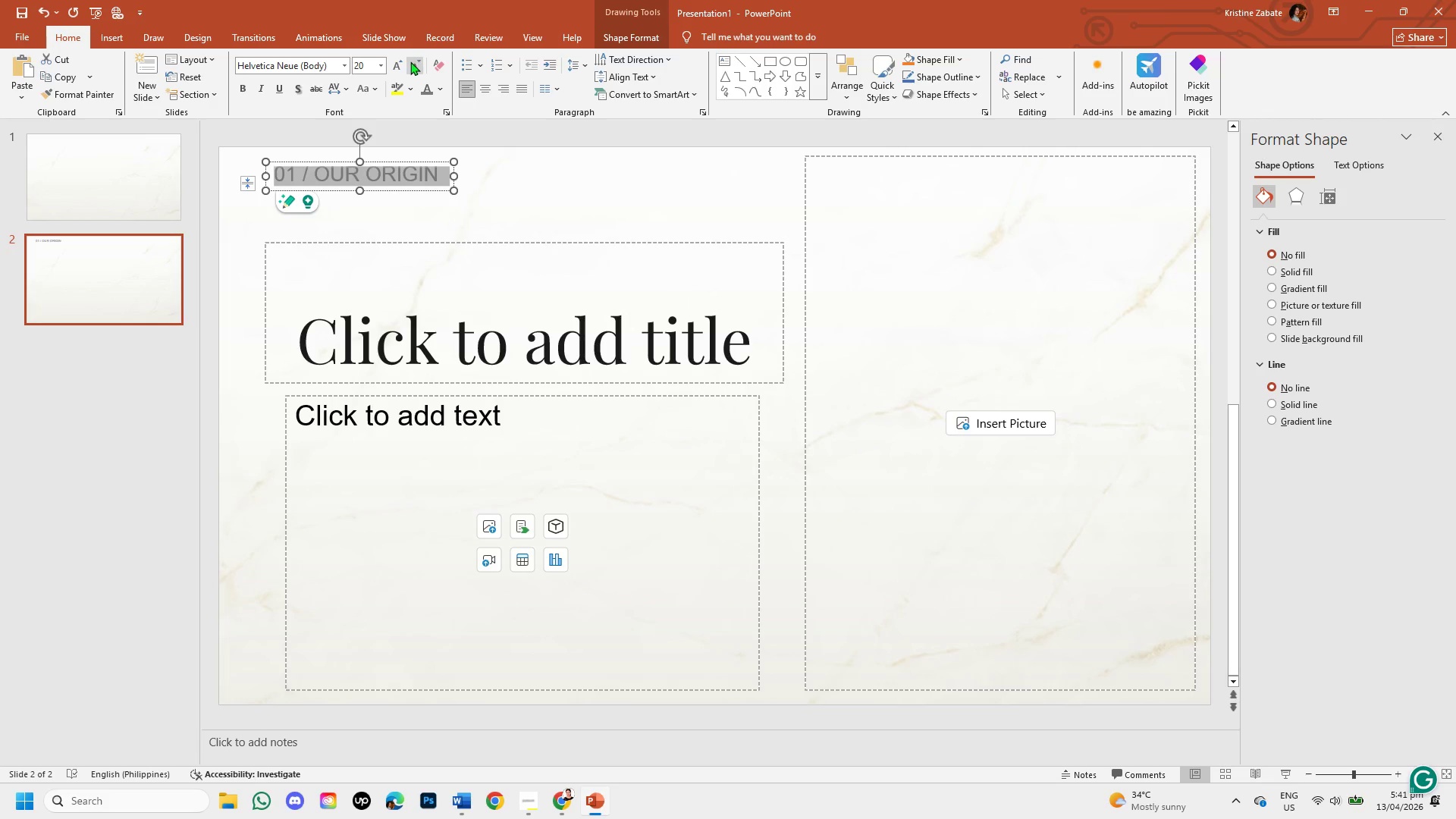 
double_click([410, 61])
 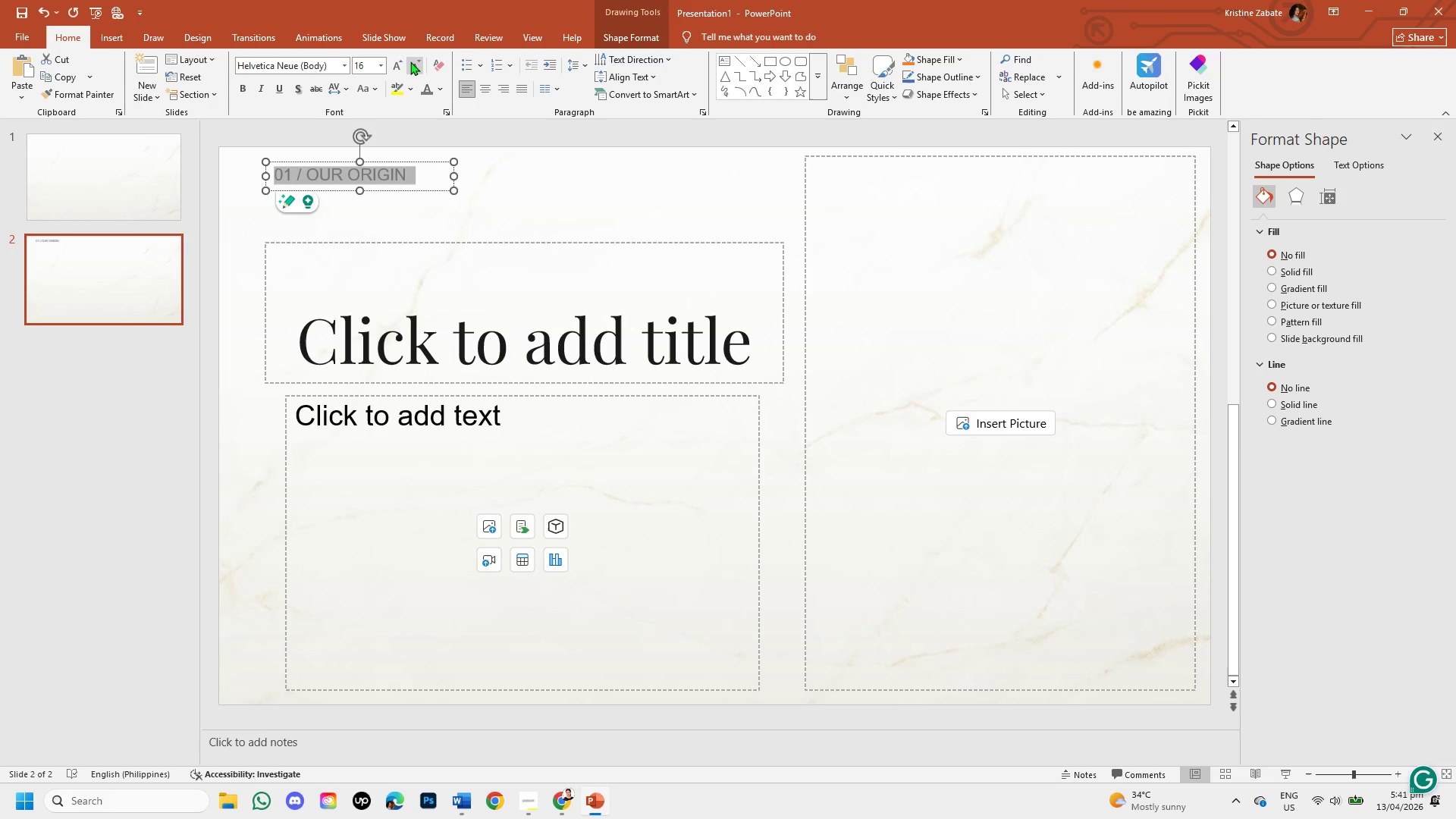 
triple_click([410, 61])
 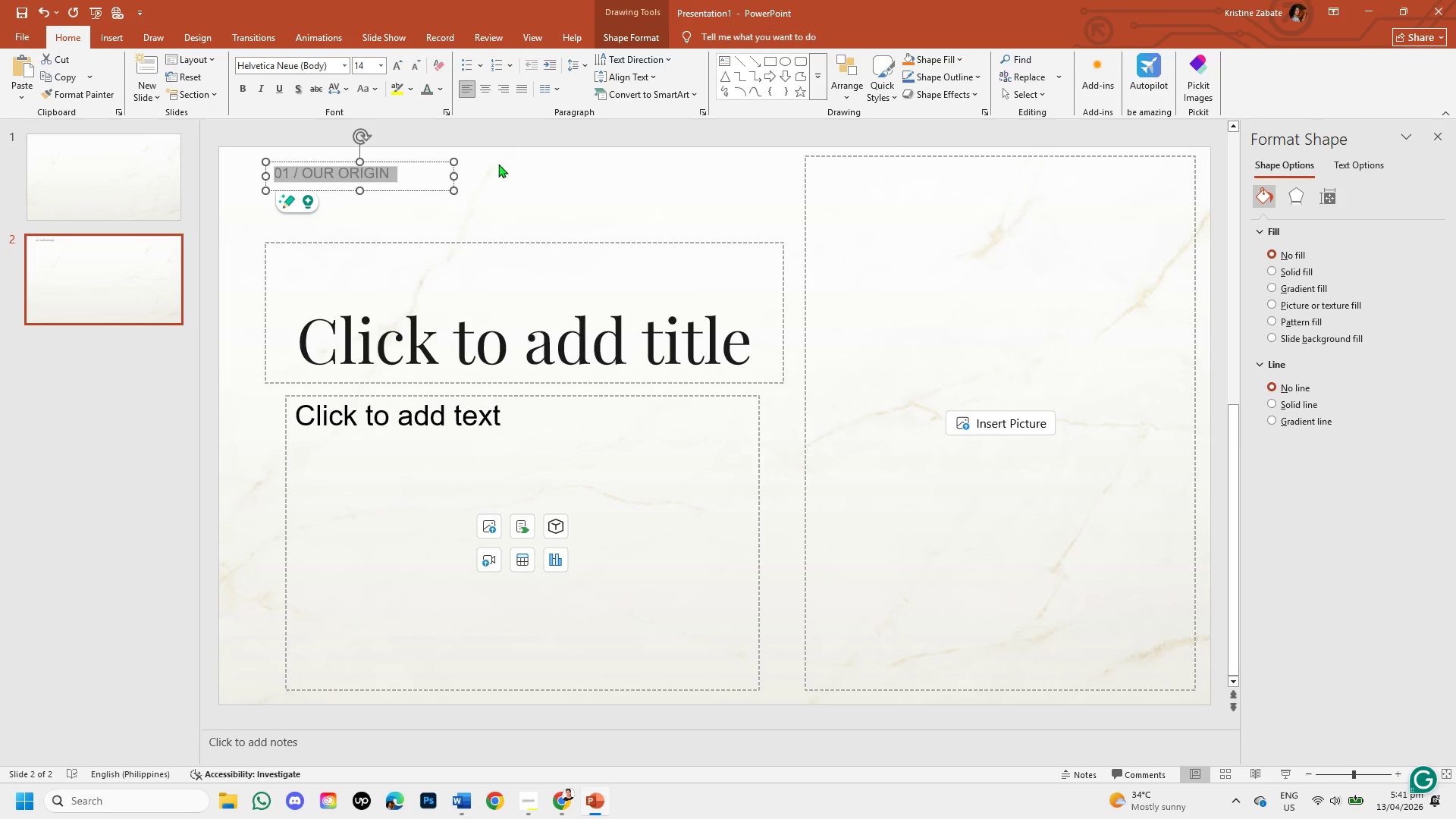 
left_click([568, 212])
 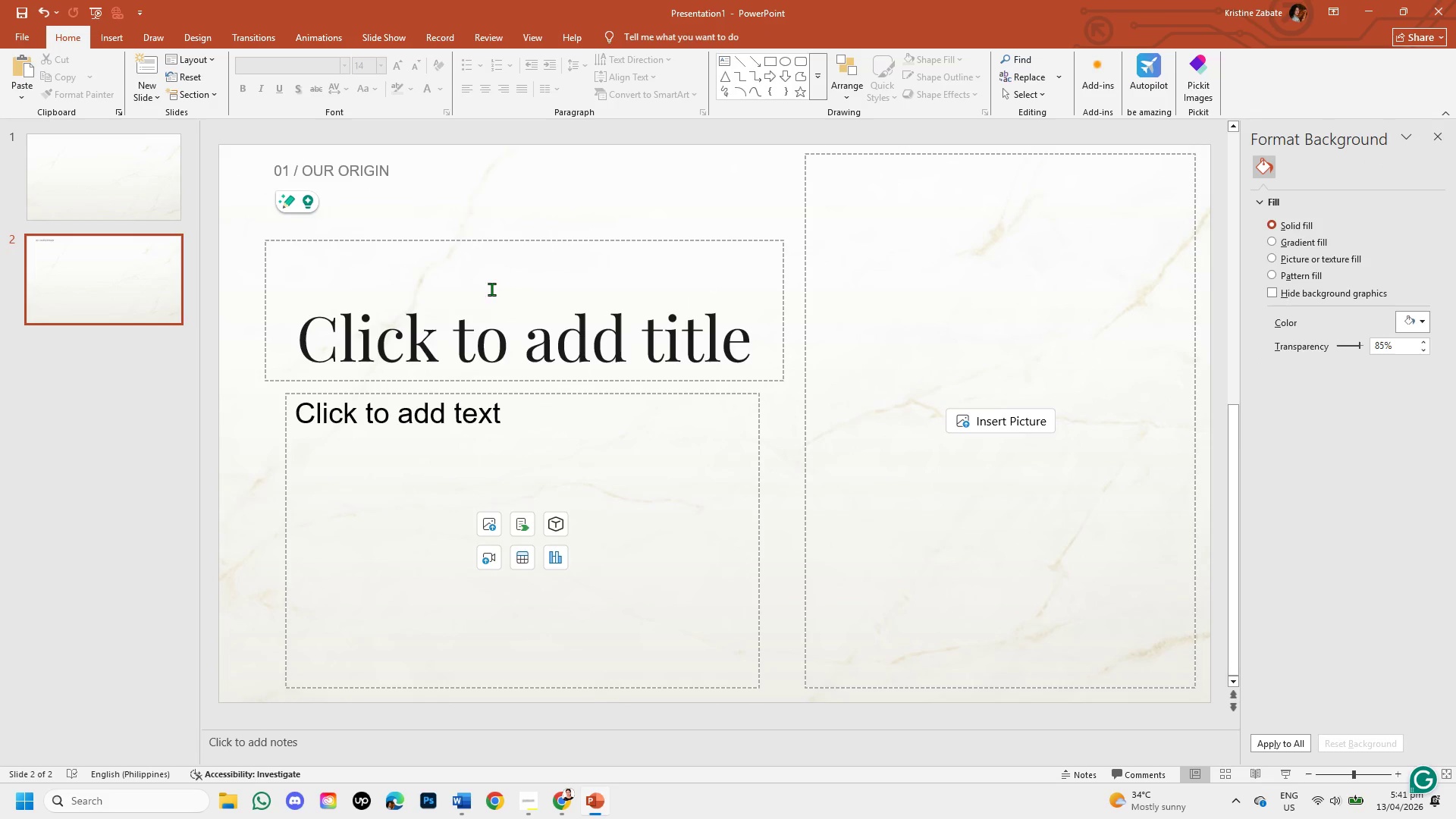 
left_click([274, 442])
 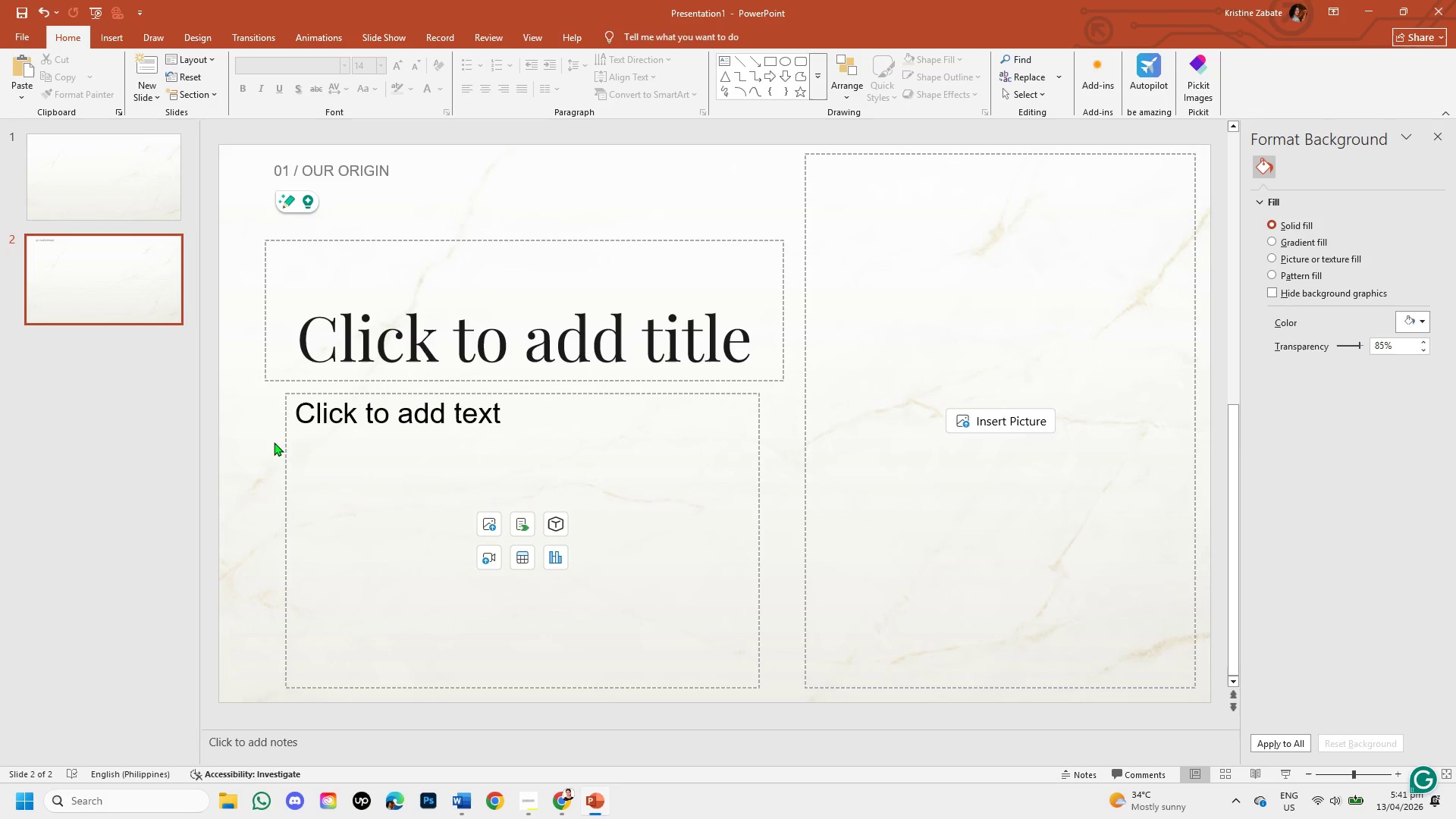 
wait(11.77)
 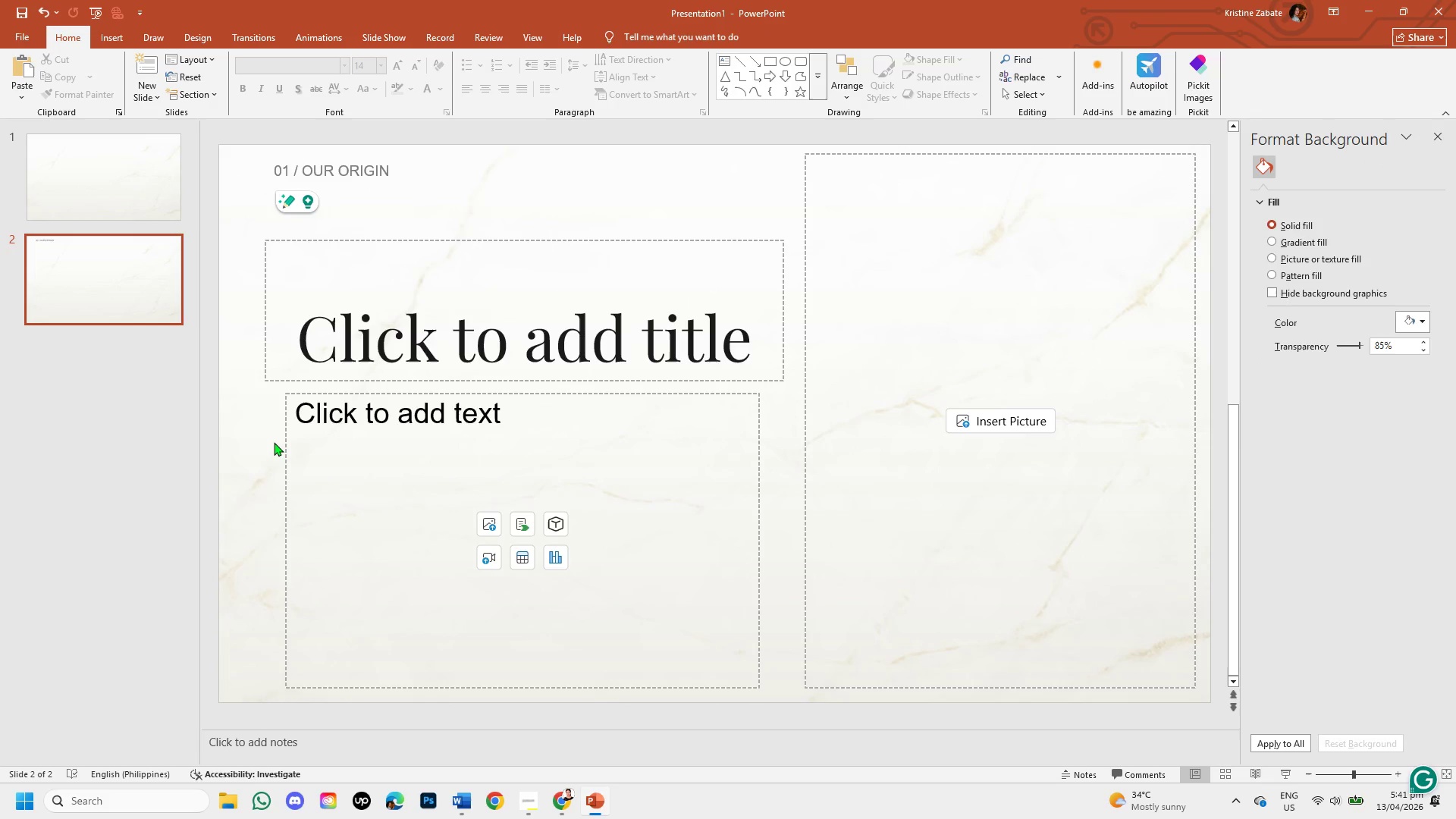 
left_click([118, 174])
 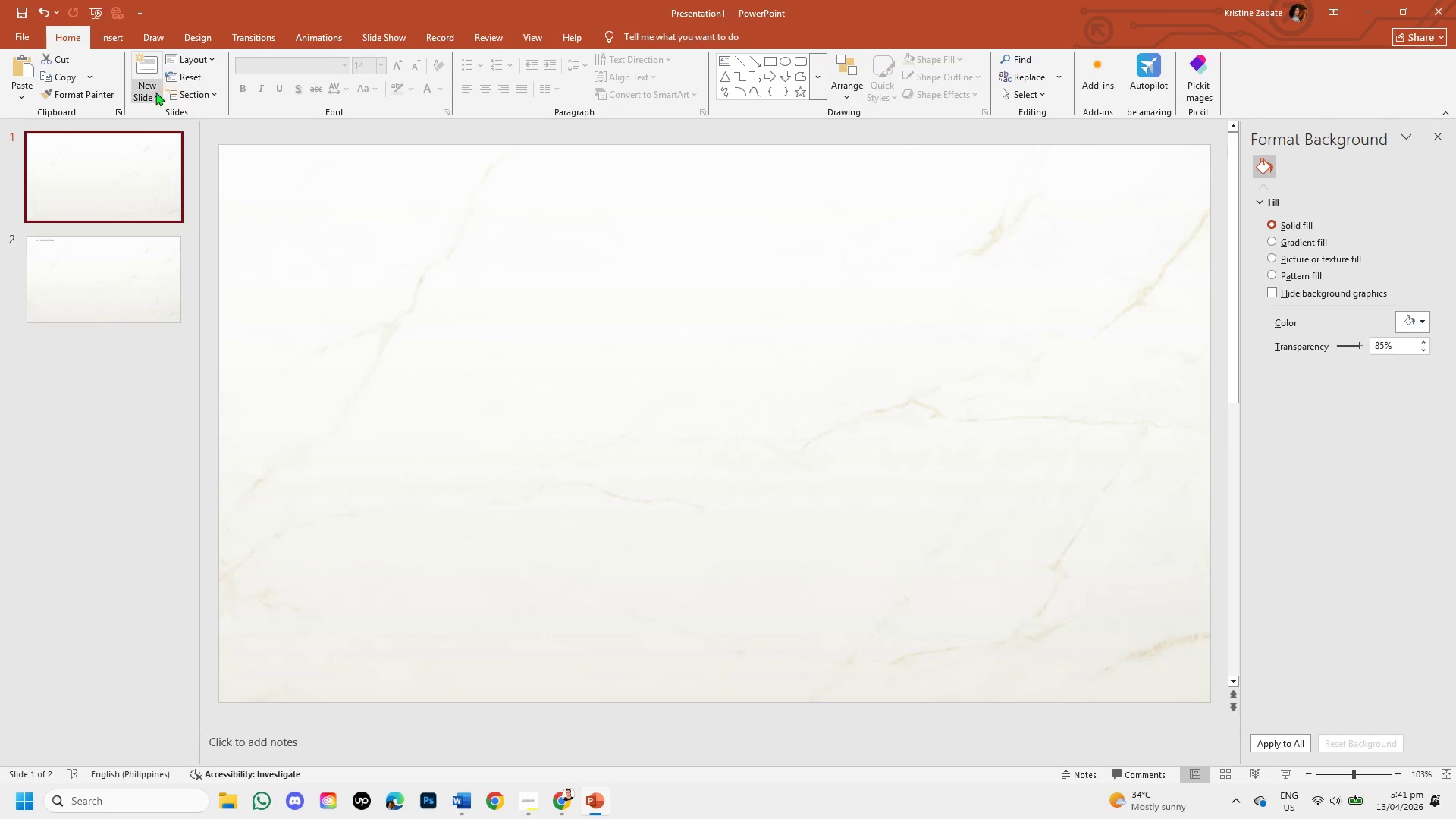 
left_click([147, 90])
 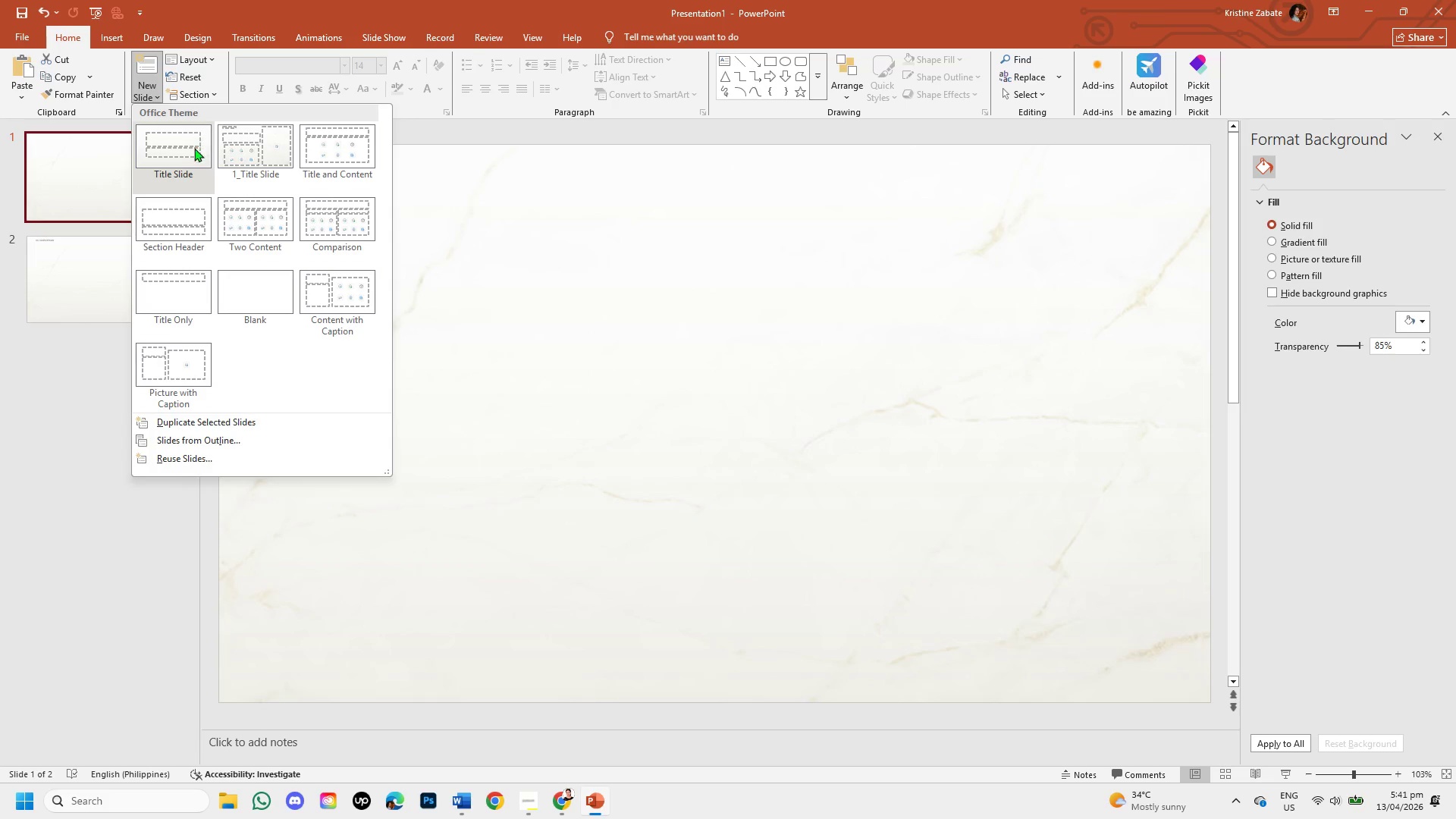 
left_click([186, 151])
 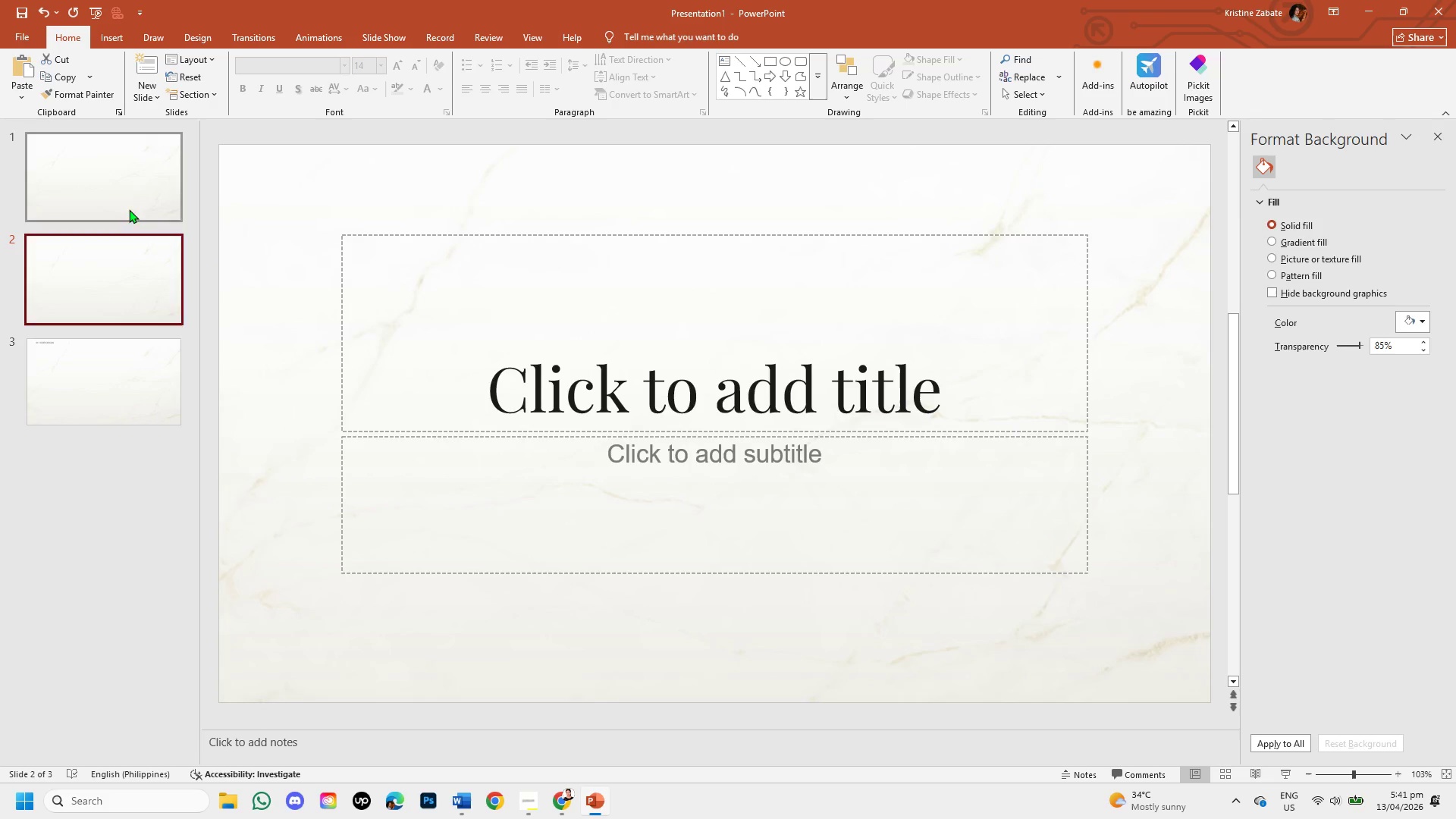 
left_click([130, 185])
 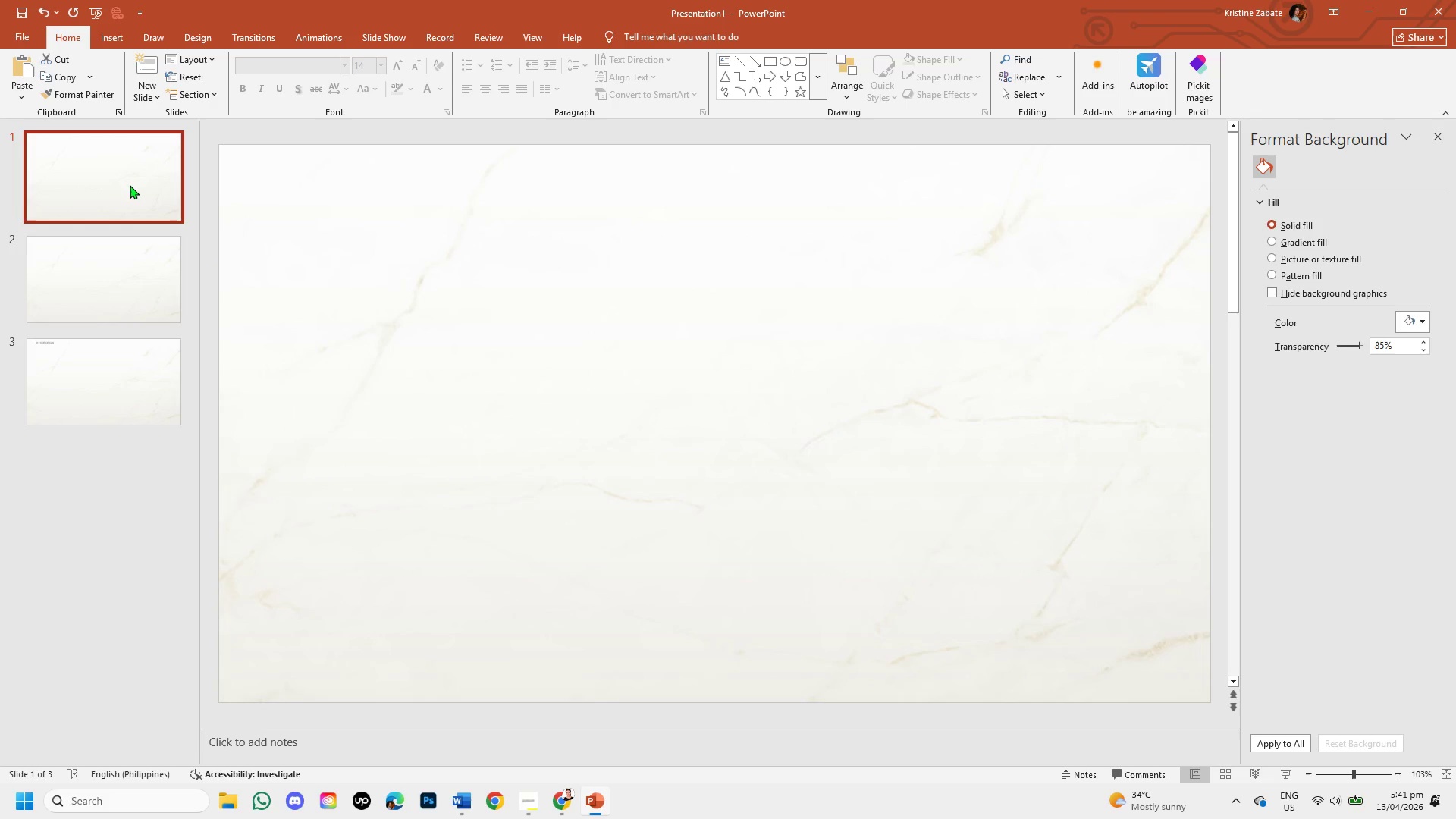 
right_click([130, 185])
 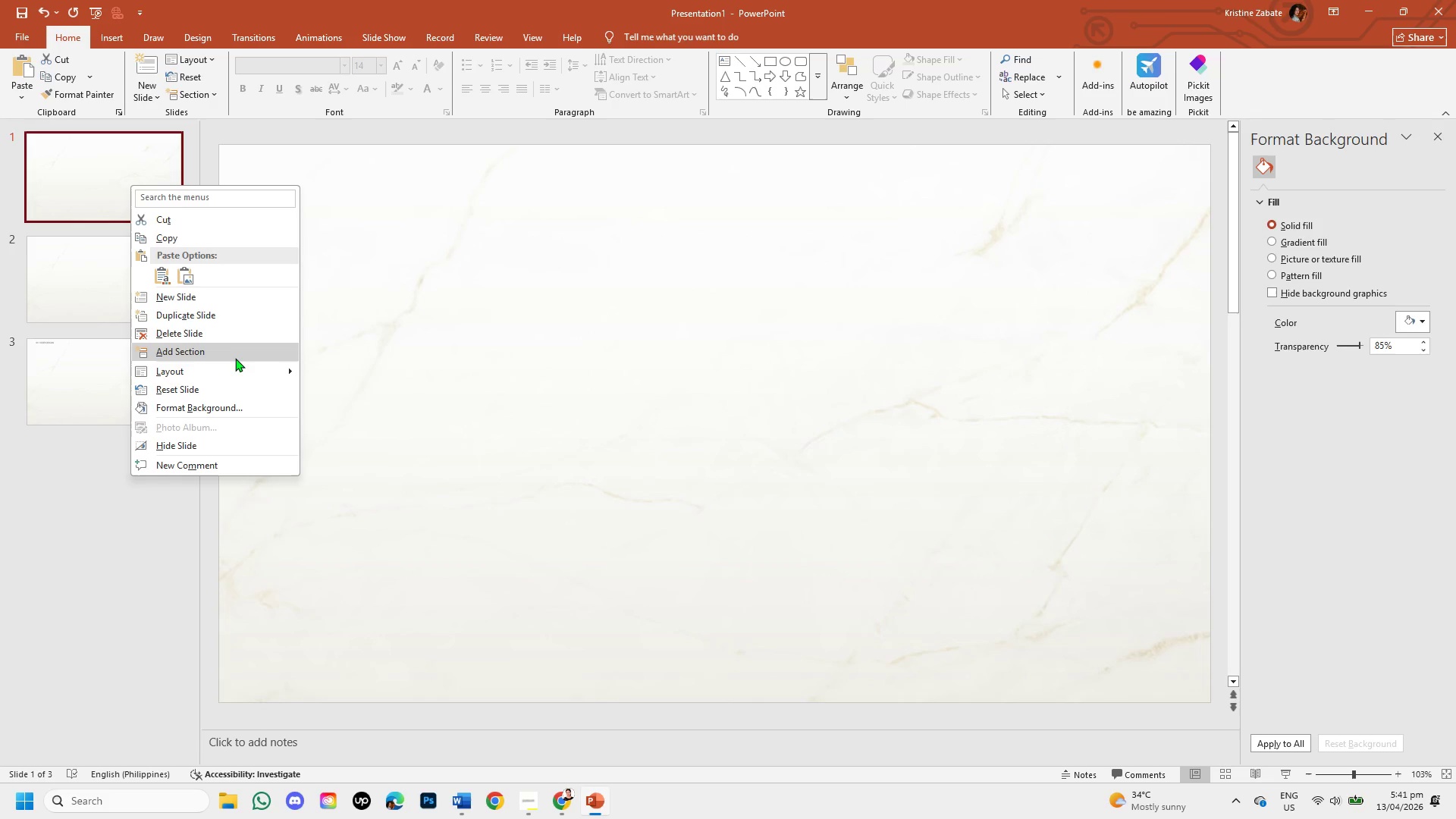 
left_click([224, 331])
 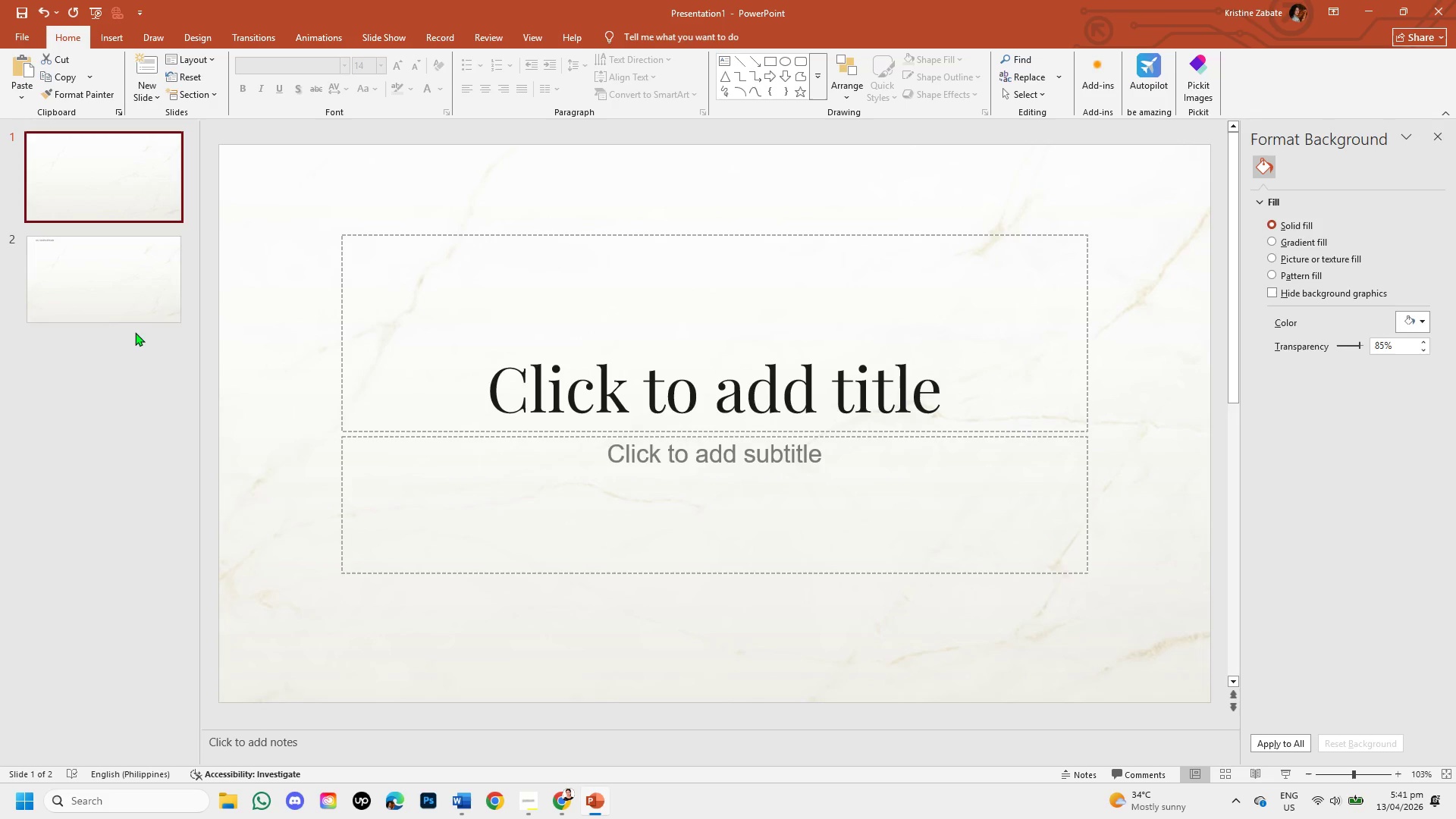 
left_click([114, 285])
 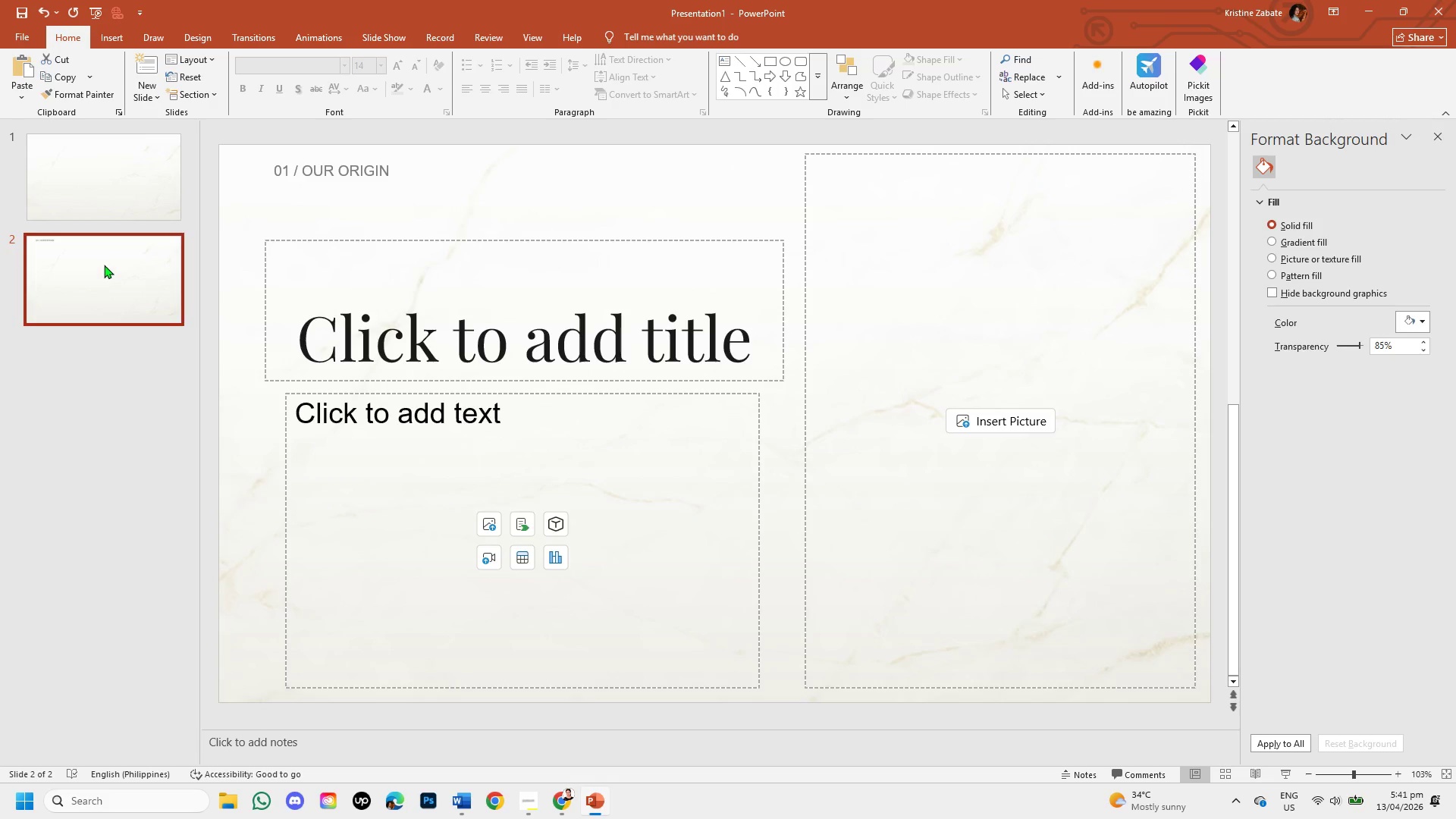 
left_click([83, 196])
 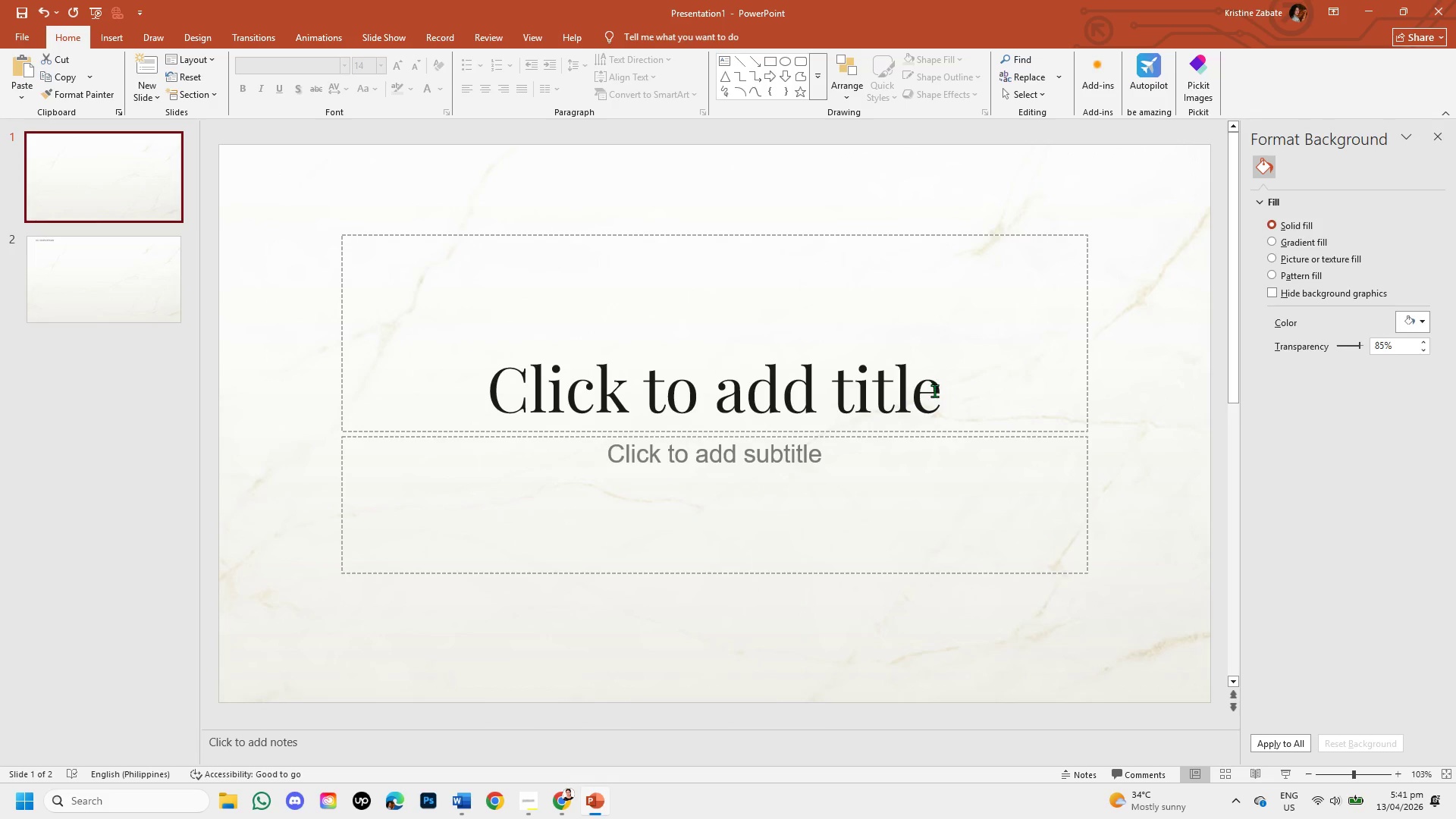 
left_click([939, 394])
 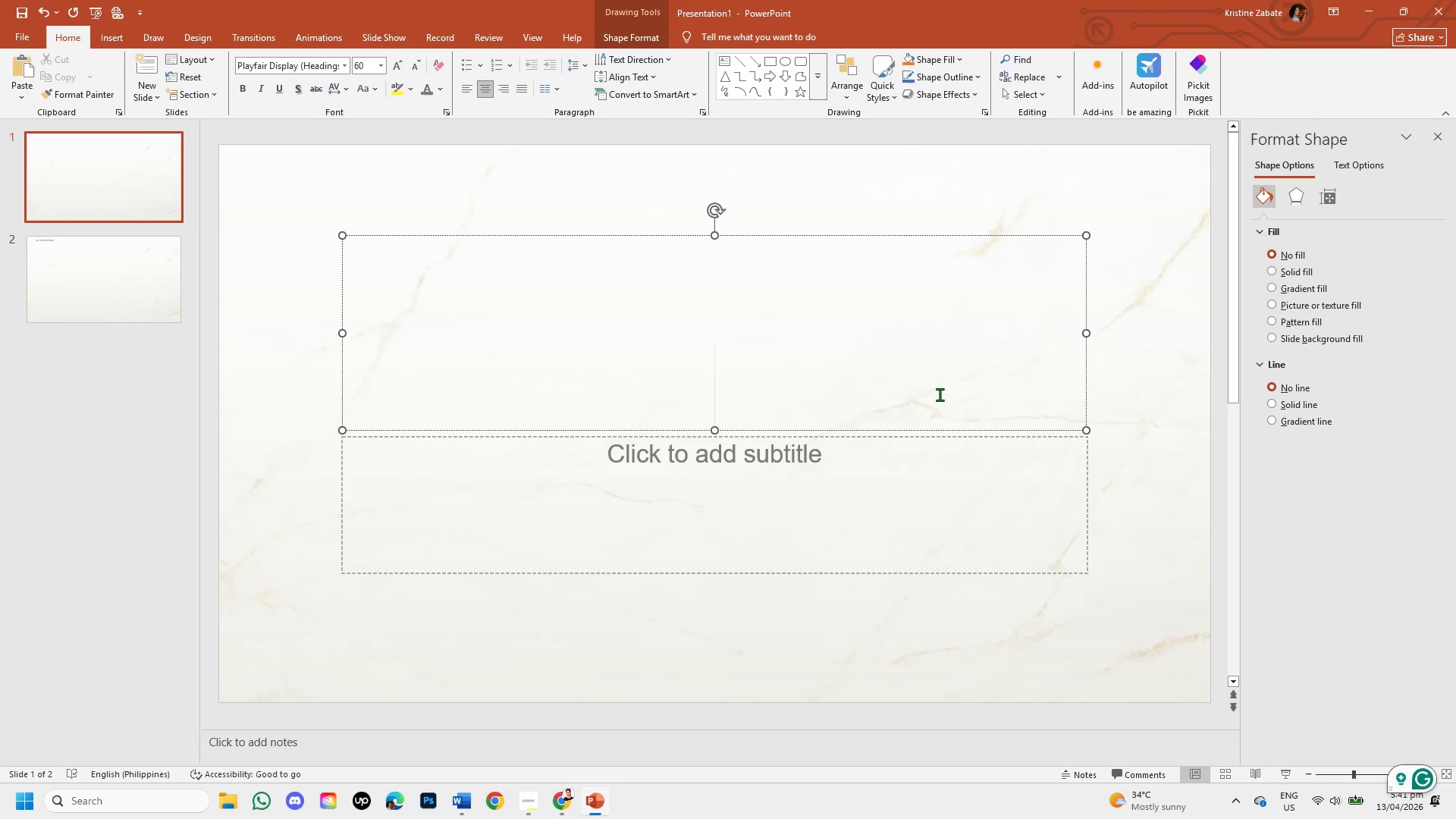 
wait(12.97)
 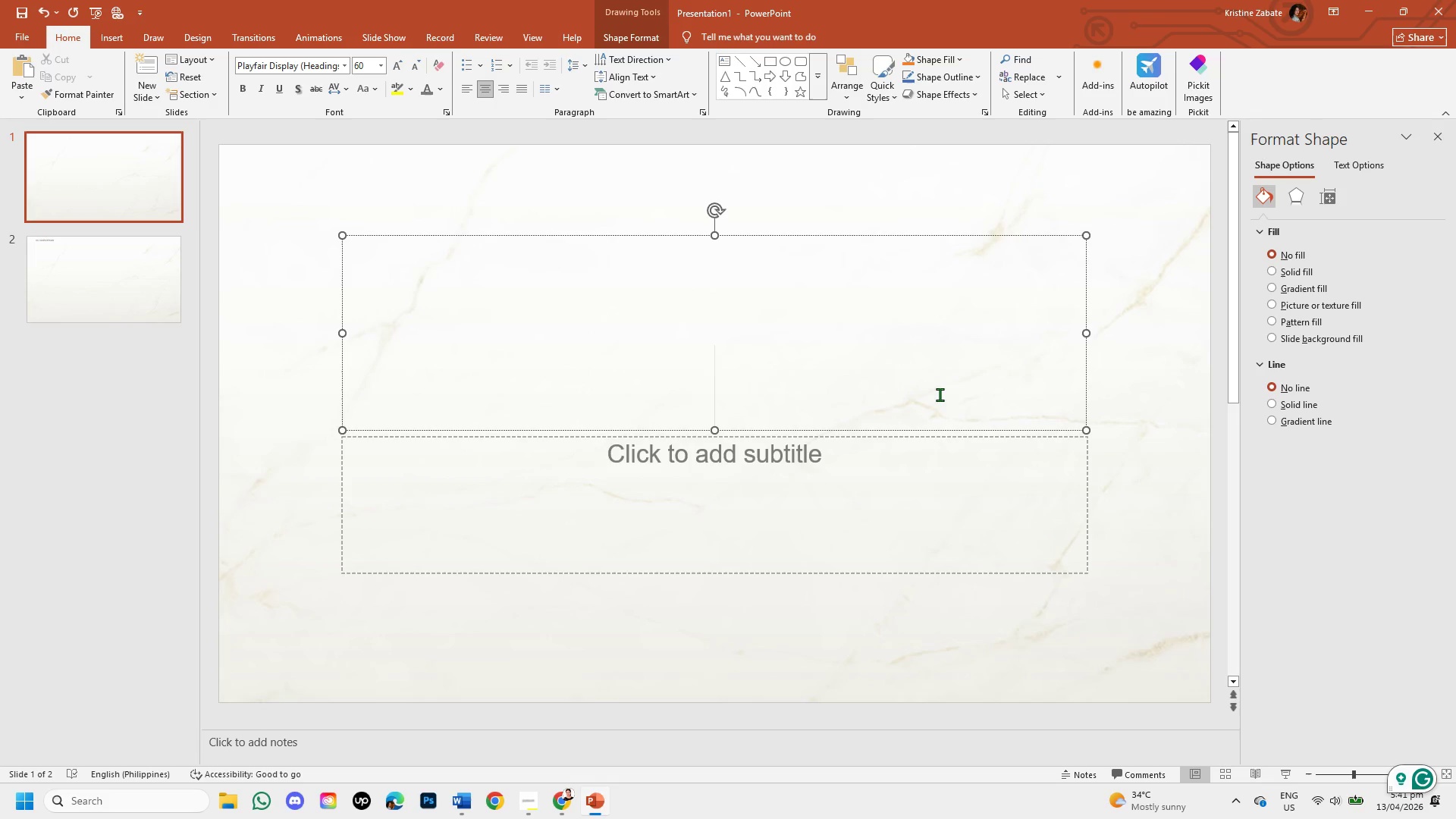 
left_click([520, 811])